 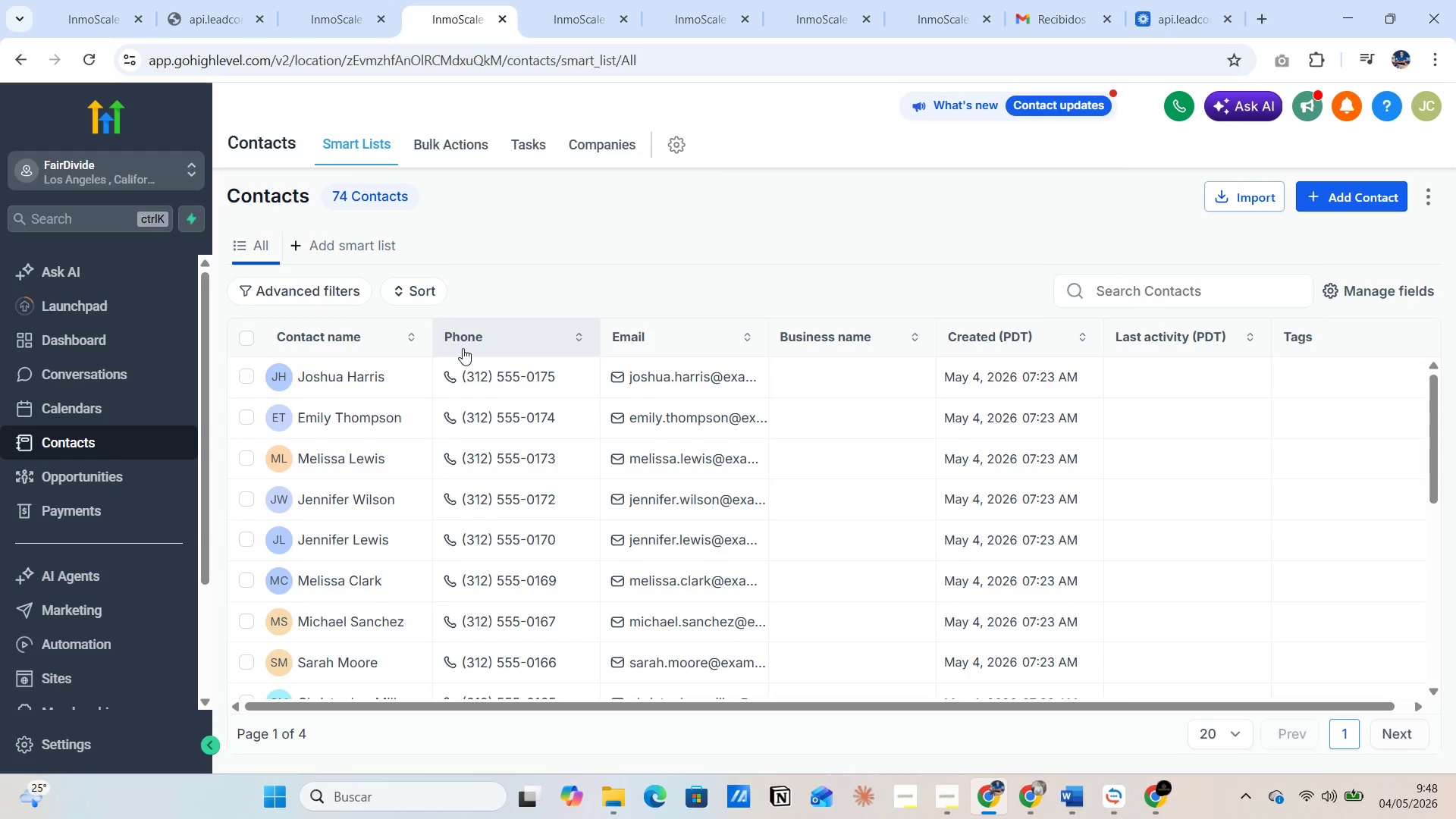 
scroll: coordinate [401, 506], scroll_direction: down, amount: 4.0
 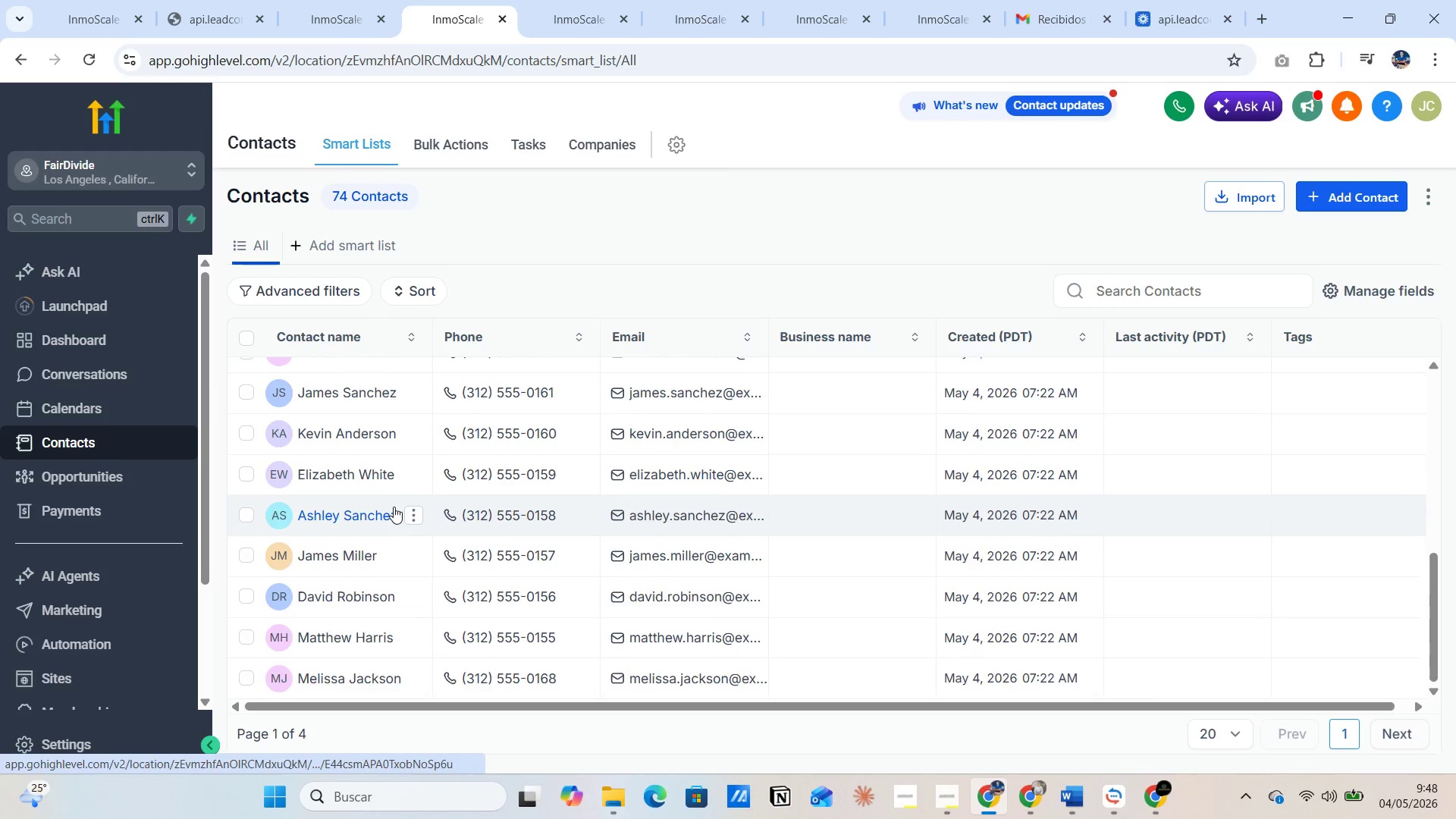 
scroll: coordinate [413, 483], scroll_direction: up, amount: 12.0
 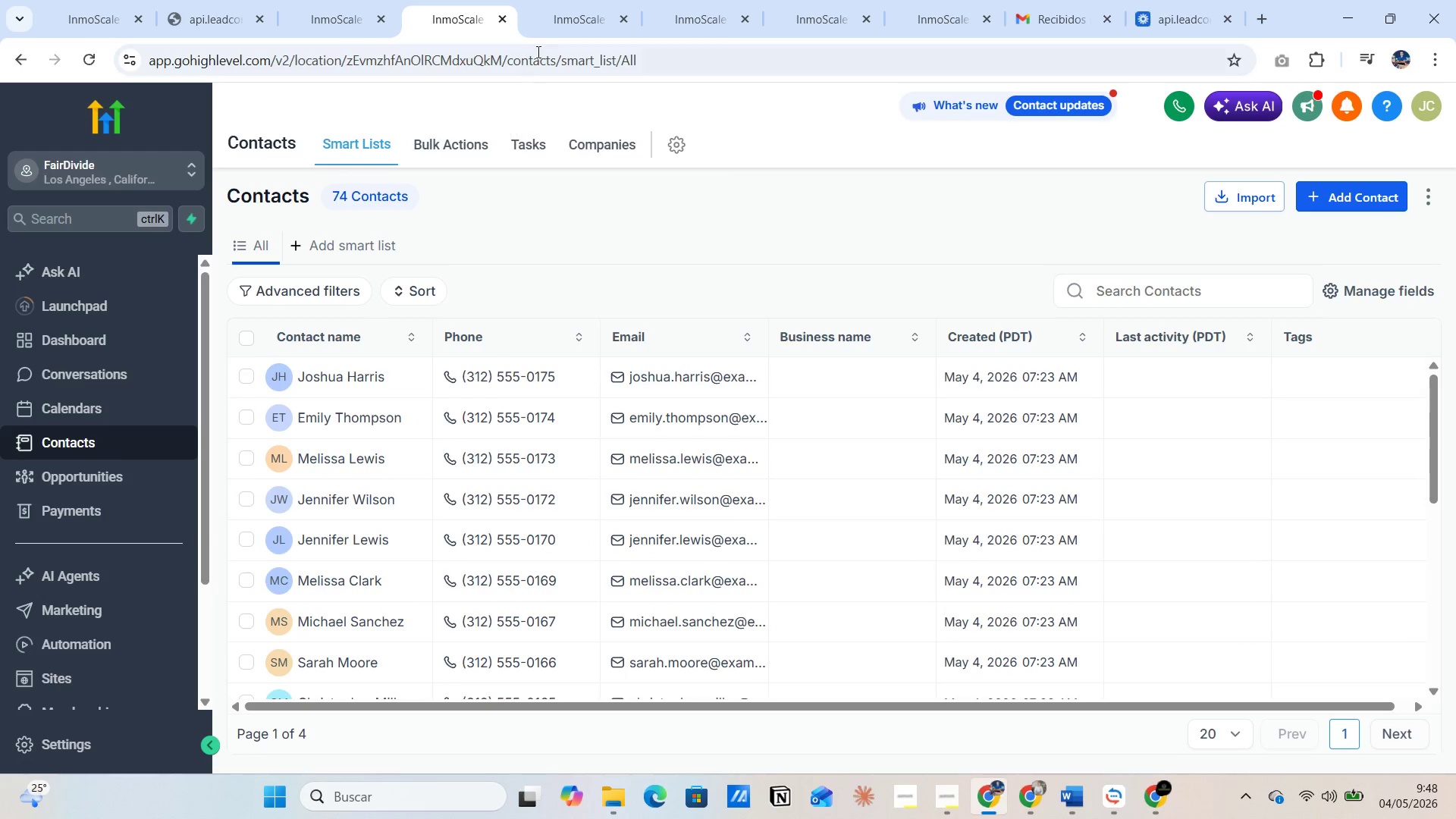 
left_click([557, 20])
 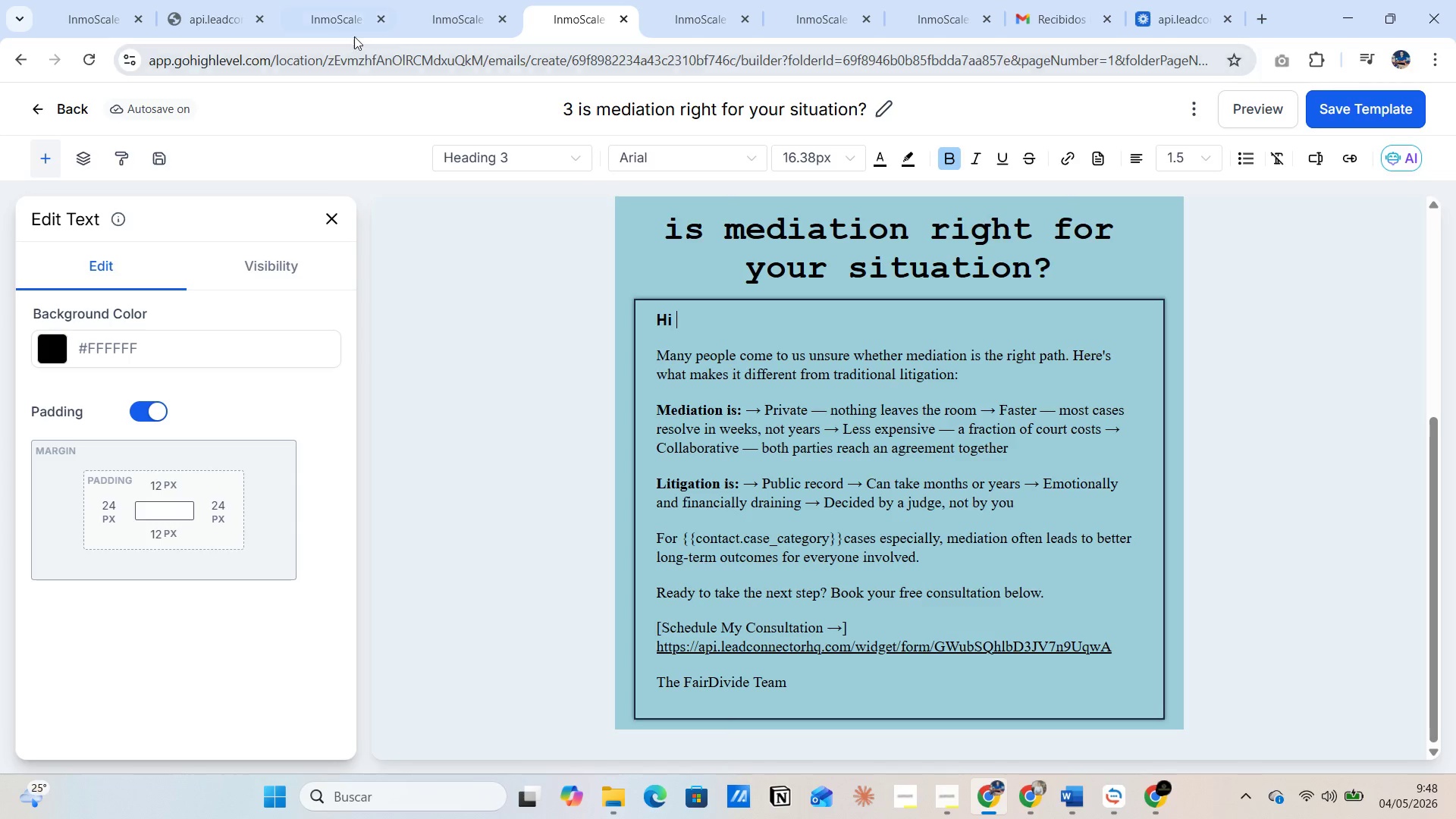 
left_click([350, 30])
 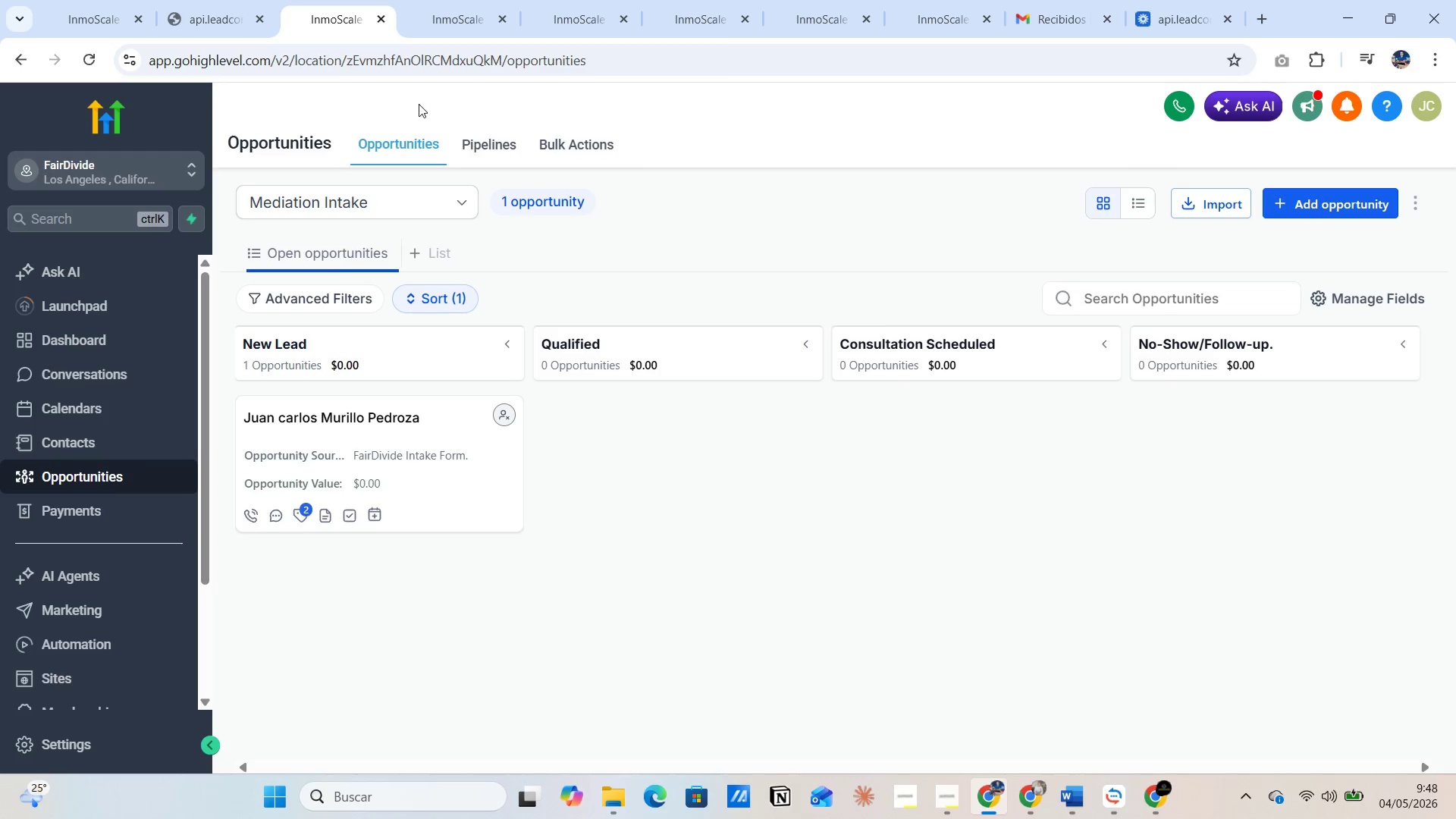 
left_click([433, 14])
 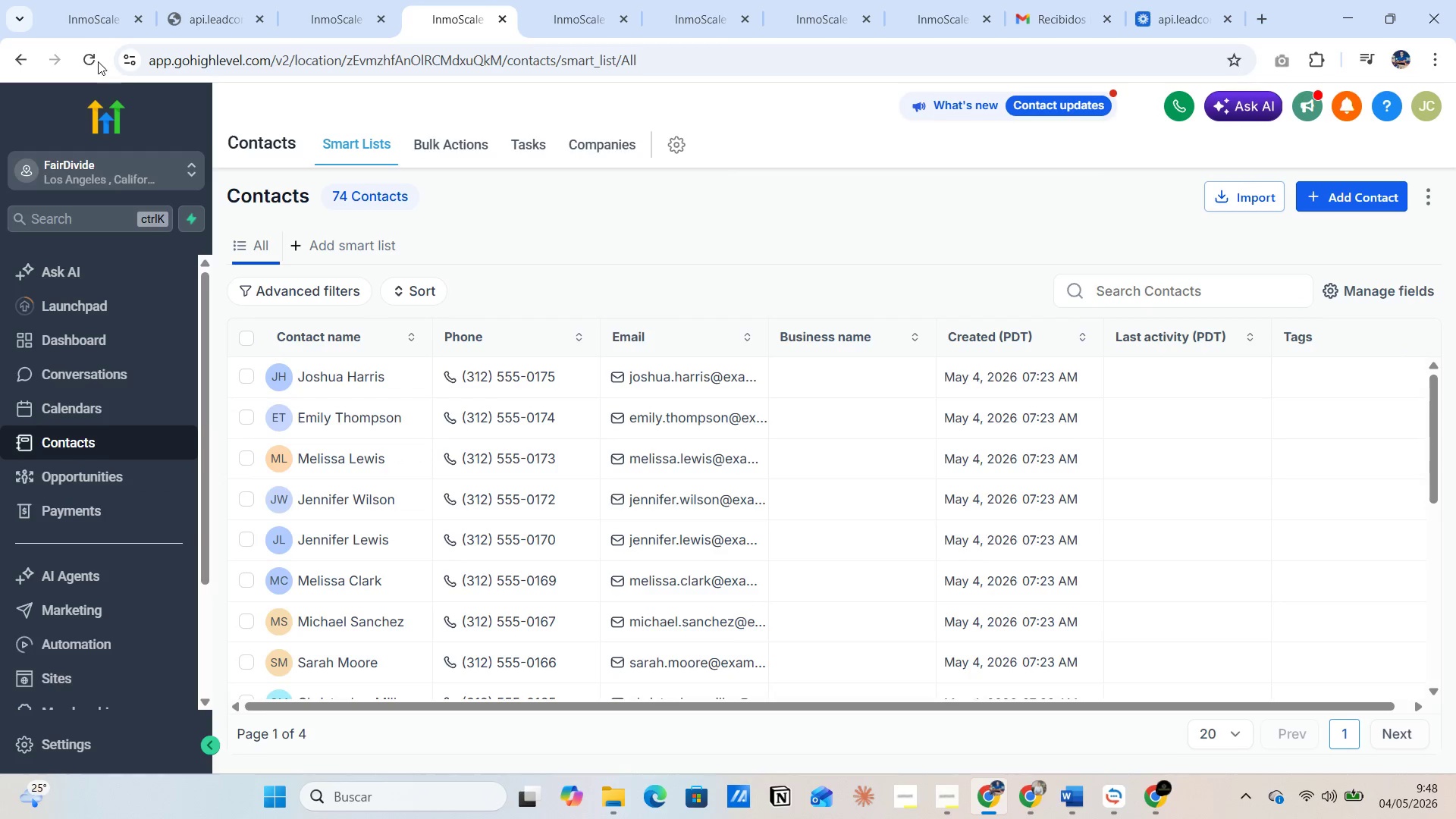 
left_click([86, 49])
 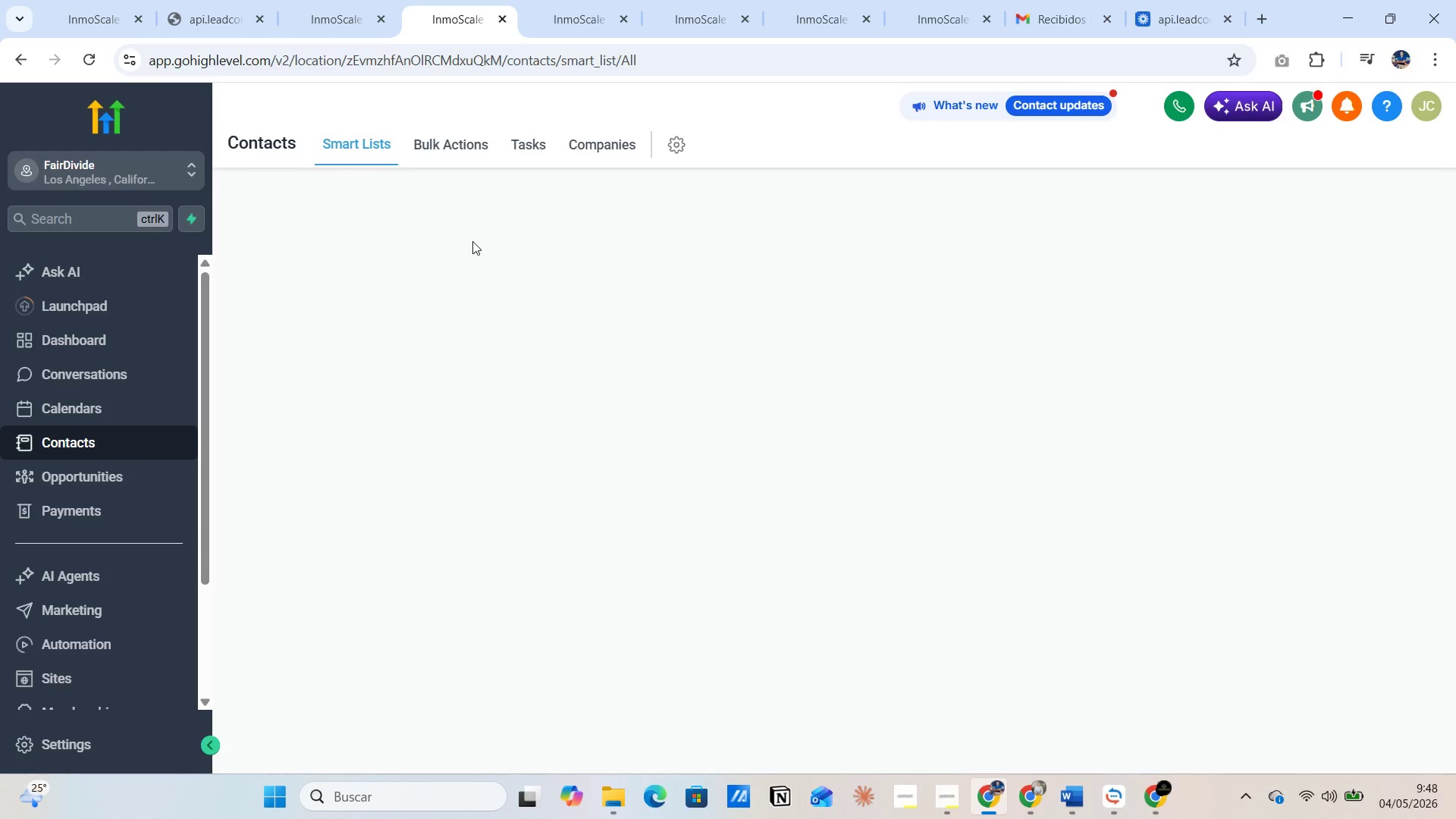 
wait(16.67)
 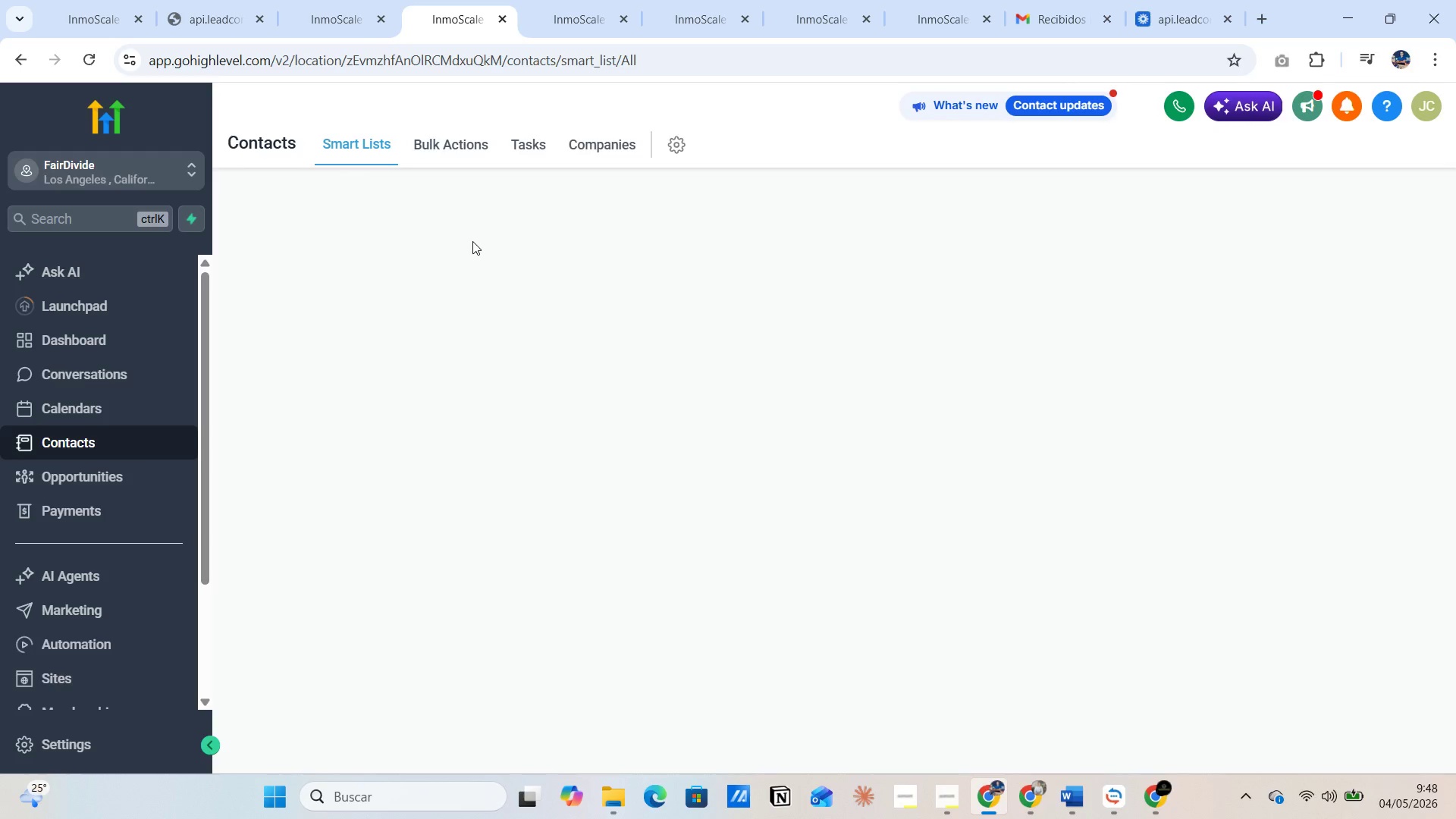 
left_click([346, 30])
 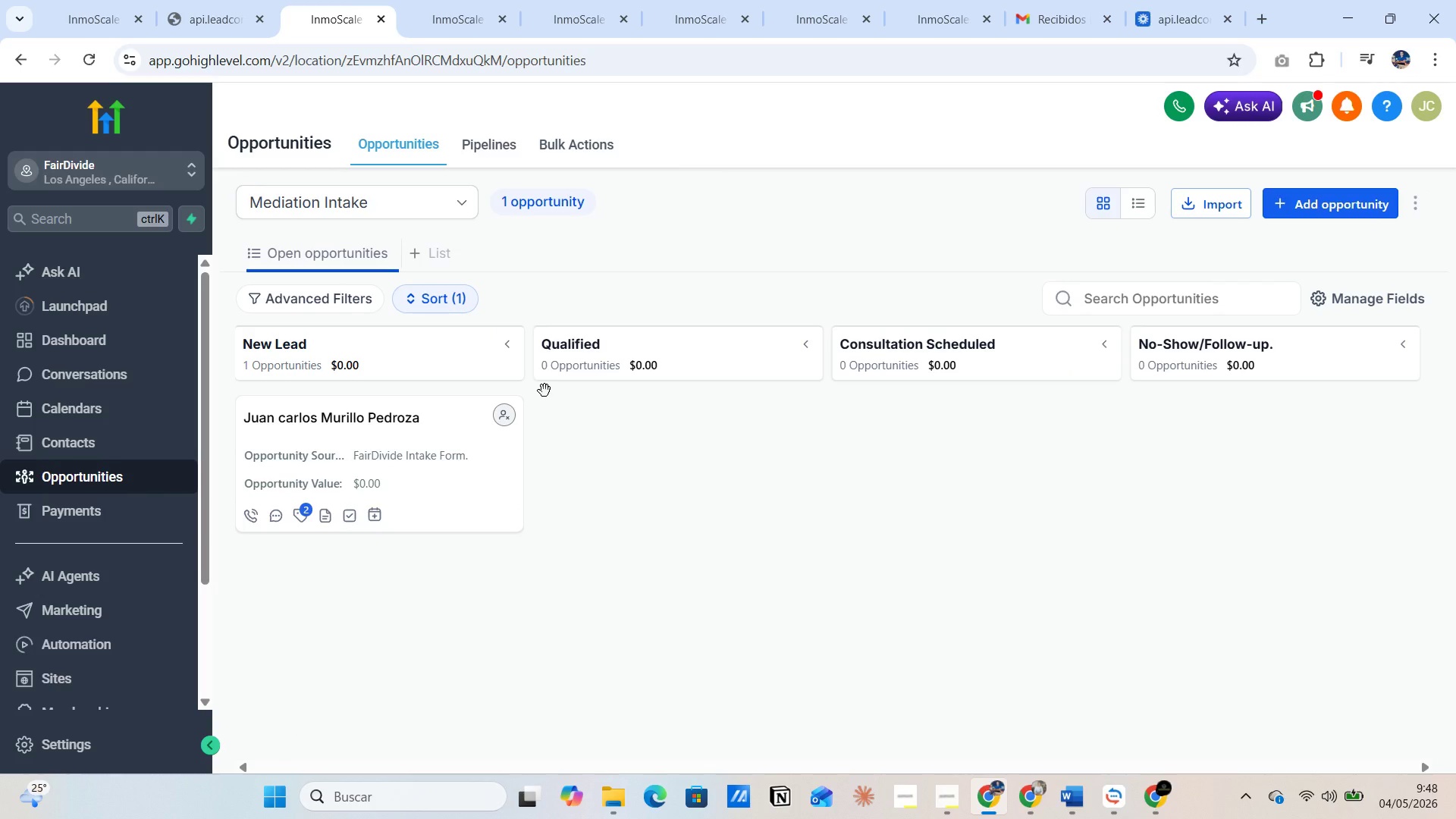 
wait(8.2)
 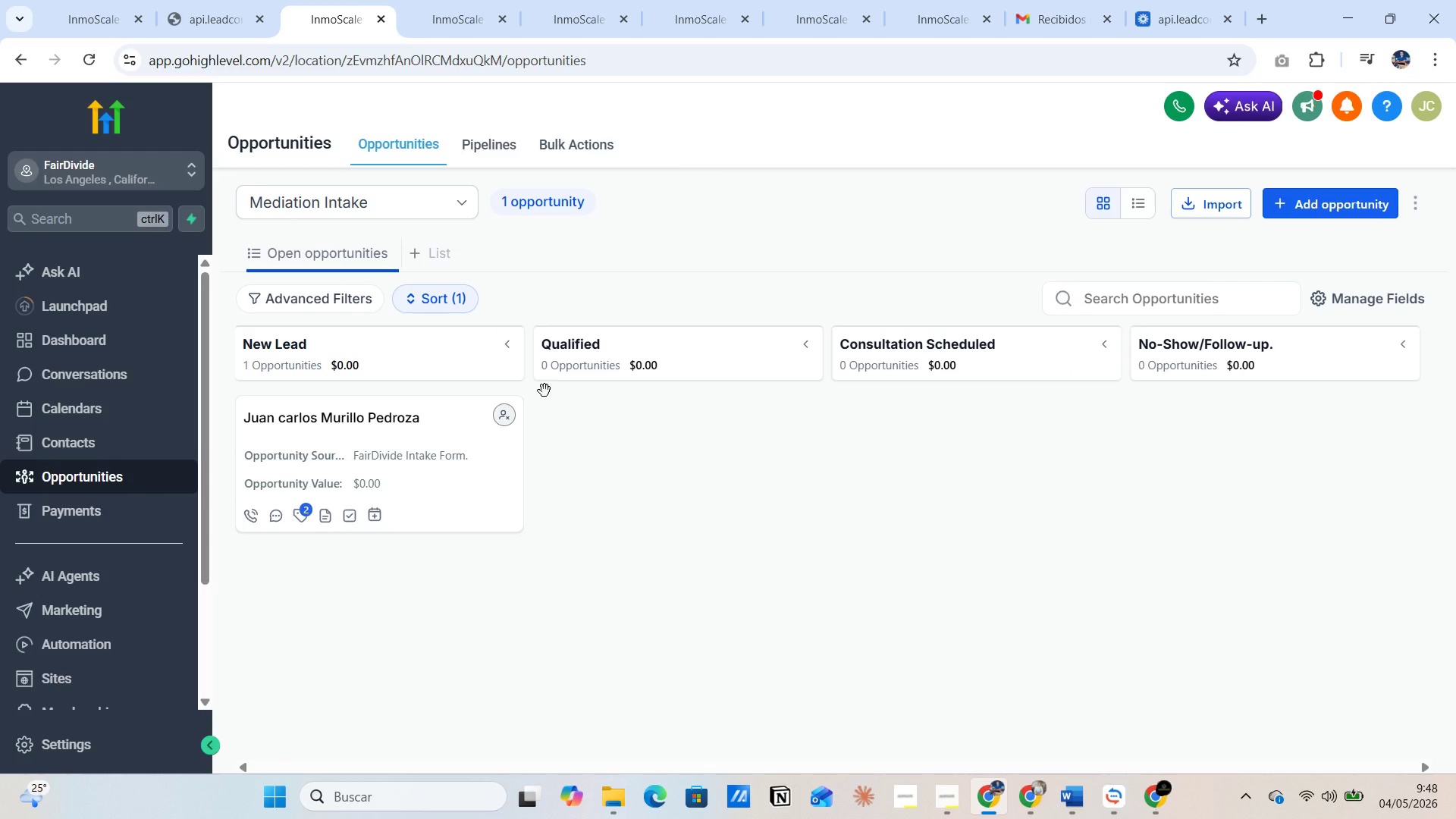 
left_click([452, 14])
 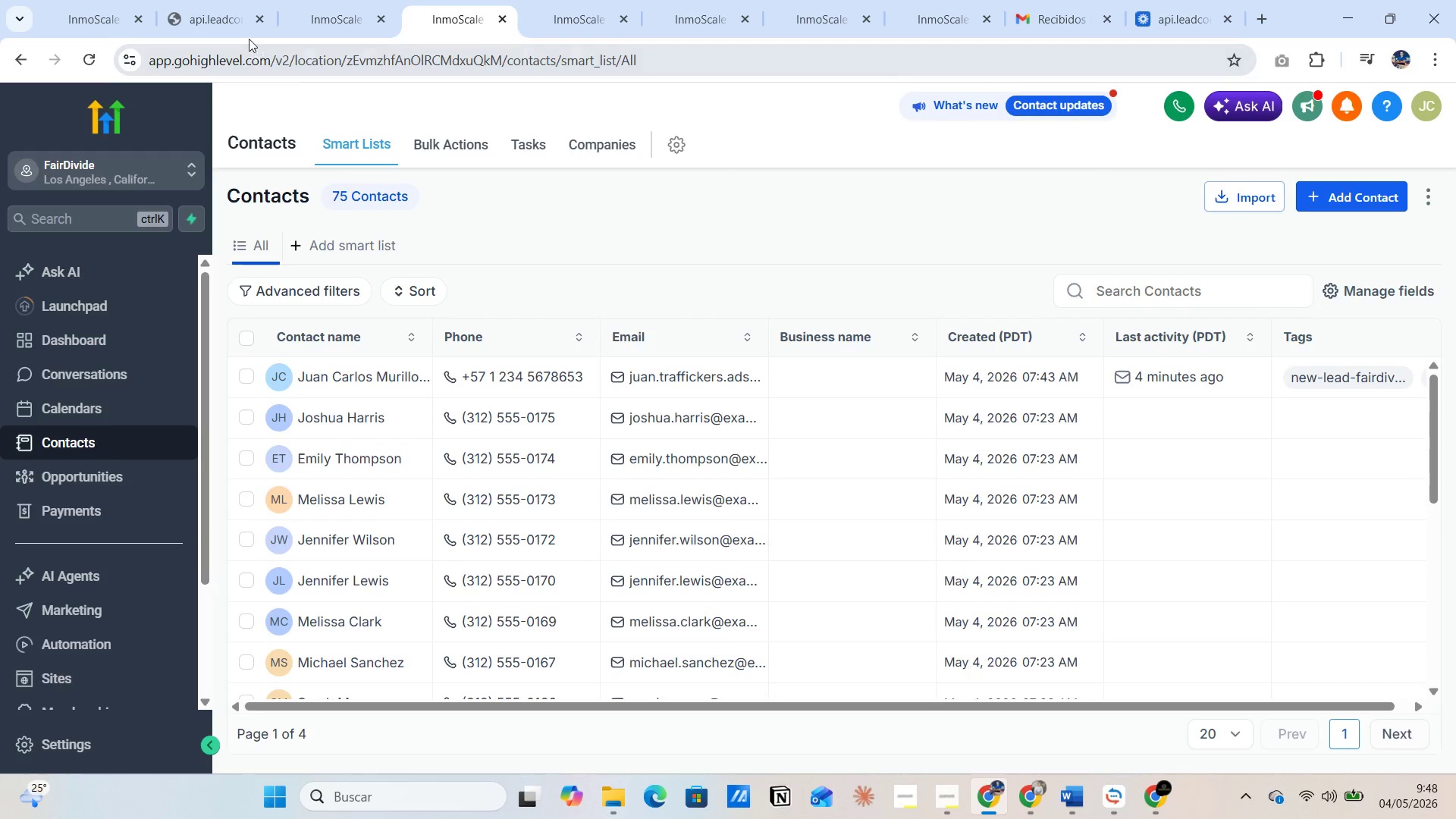 
left_click([232, 14])
 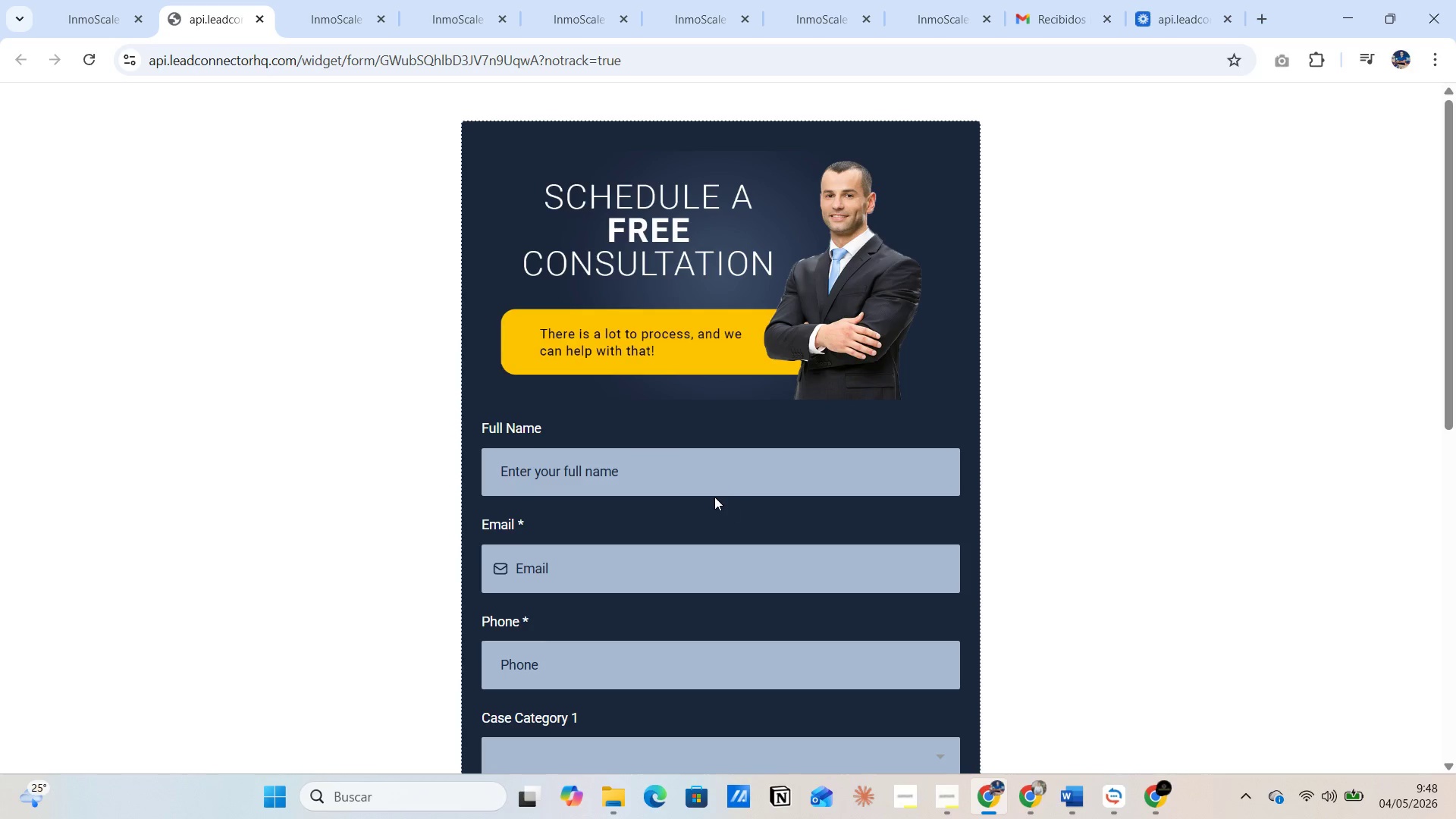 
scroll: coordinate [662, 482], scroll_direction: down, amount: 4.0
 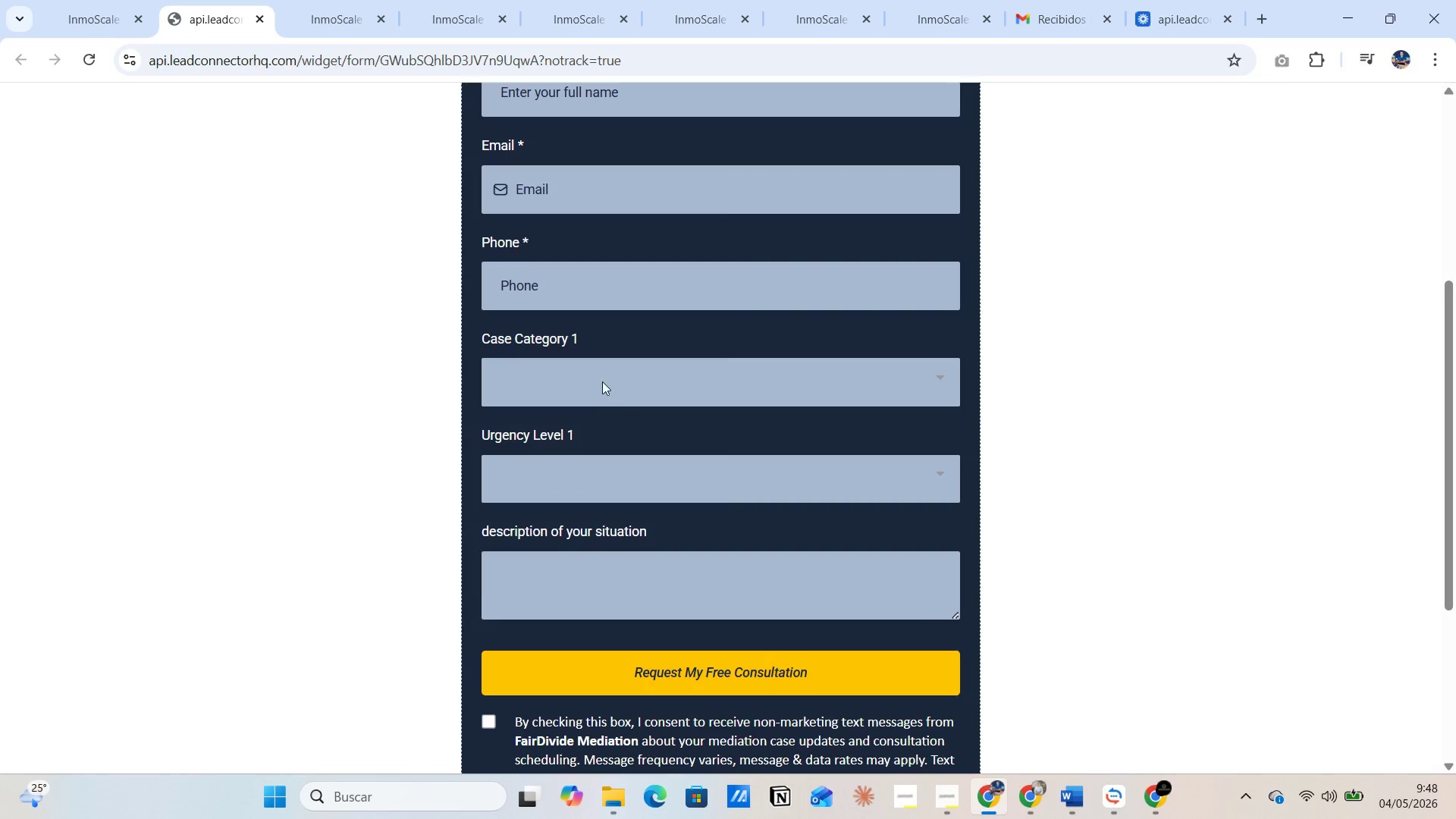 
left_click([602, 380])
 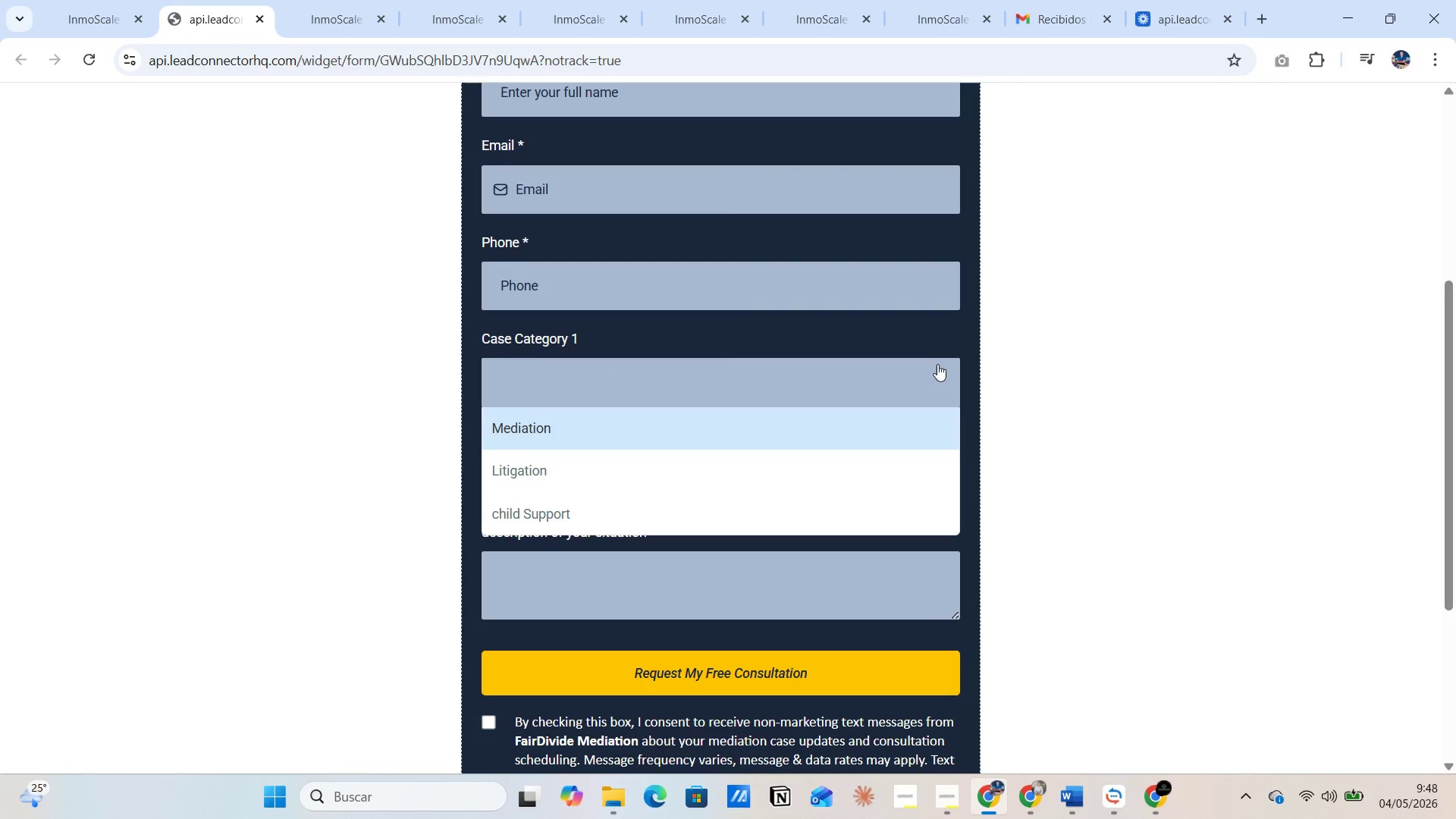 
left_click([959, 337])
 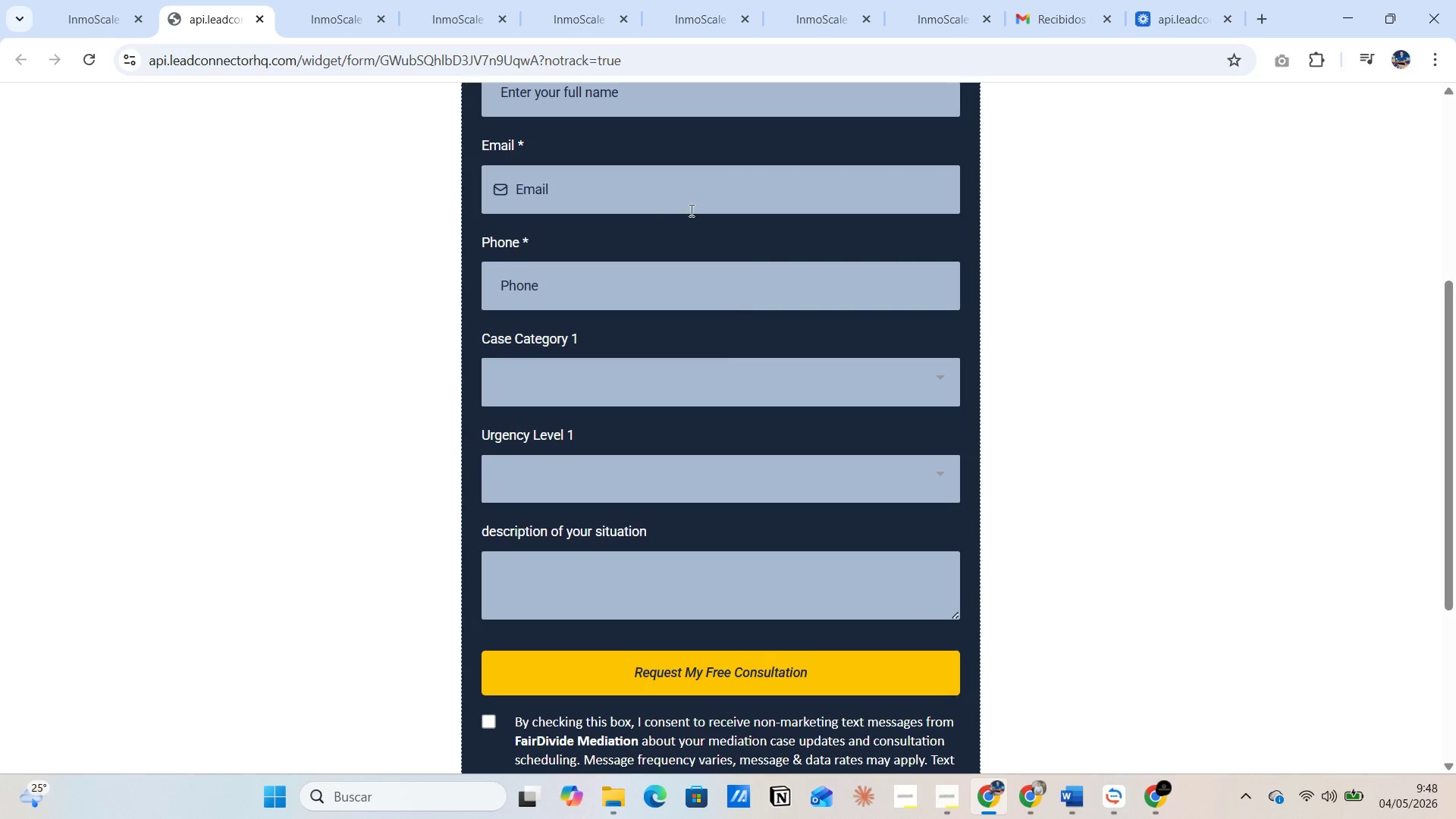 
left_click([585, 22])
 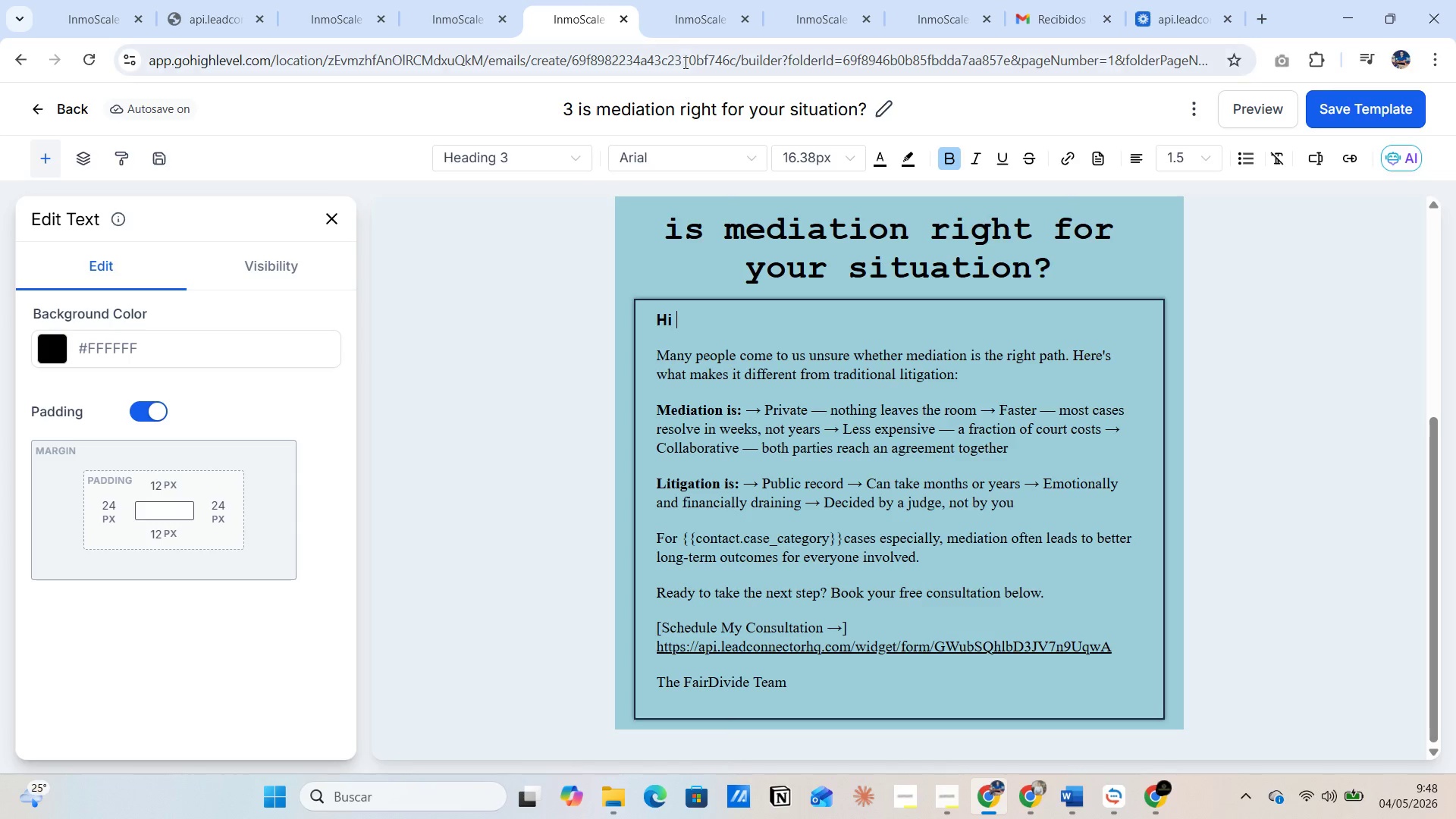 
left_click([679, 20])
 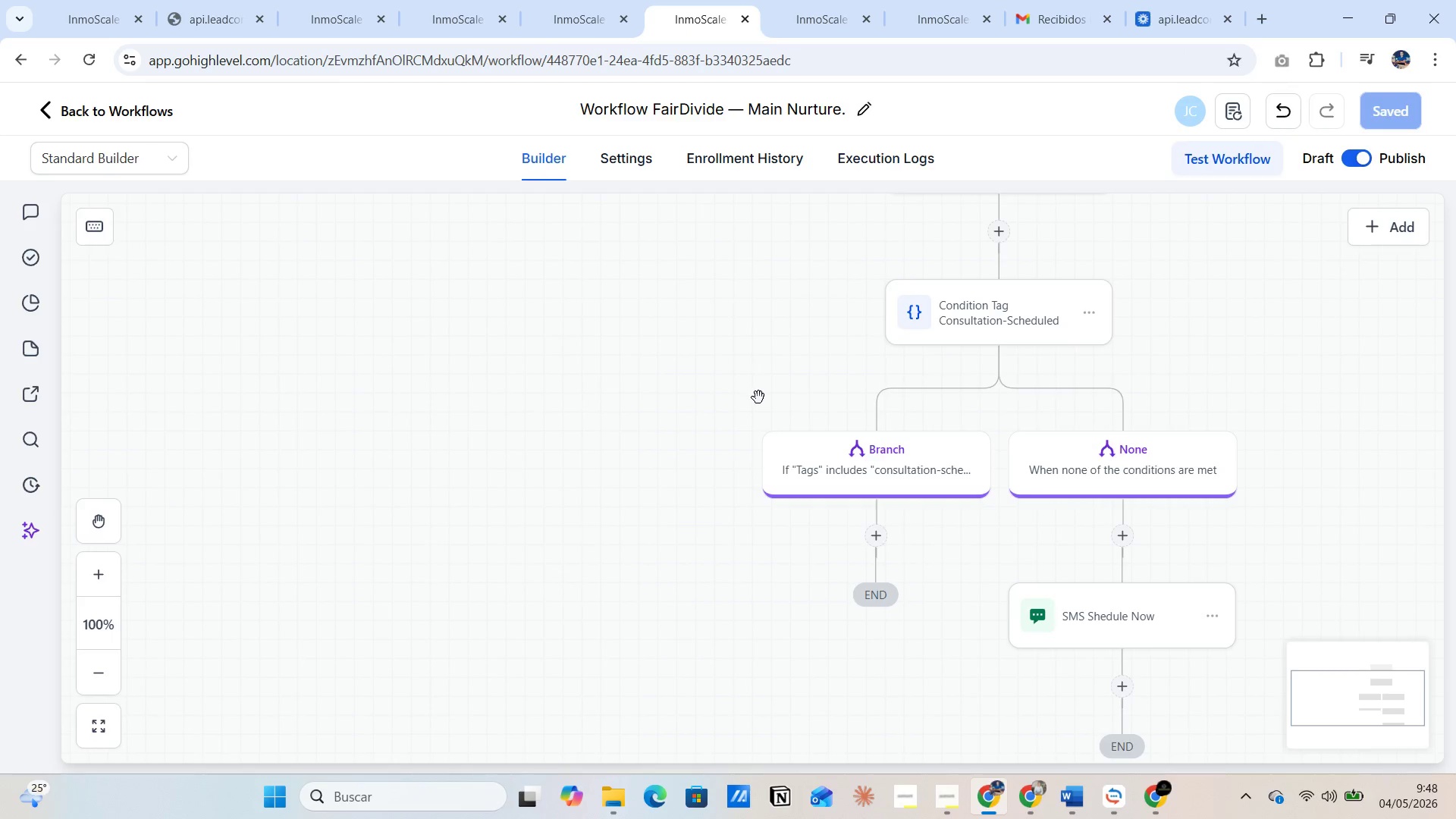 
scroll: coordinate [800, 413], scroll_direction: up, amount: 29.0
 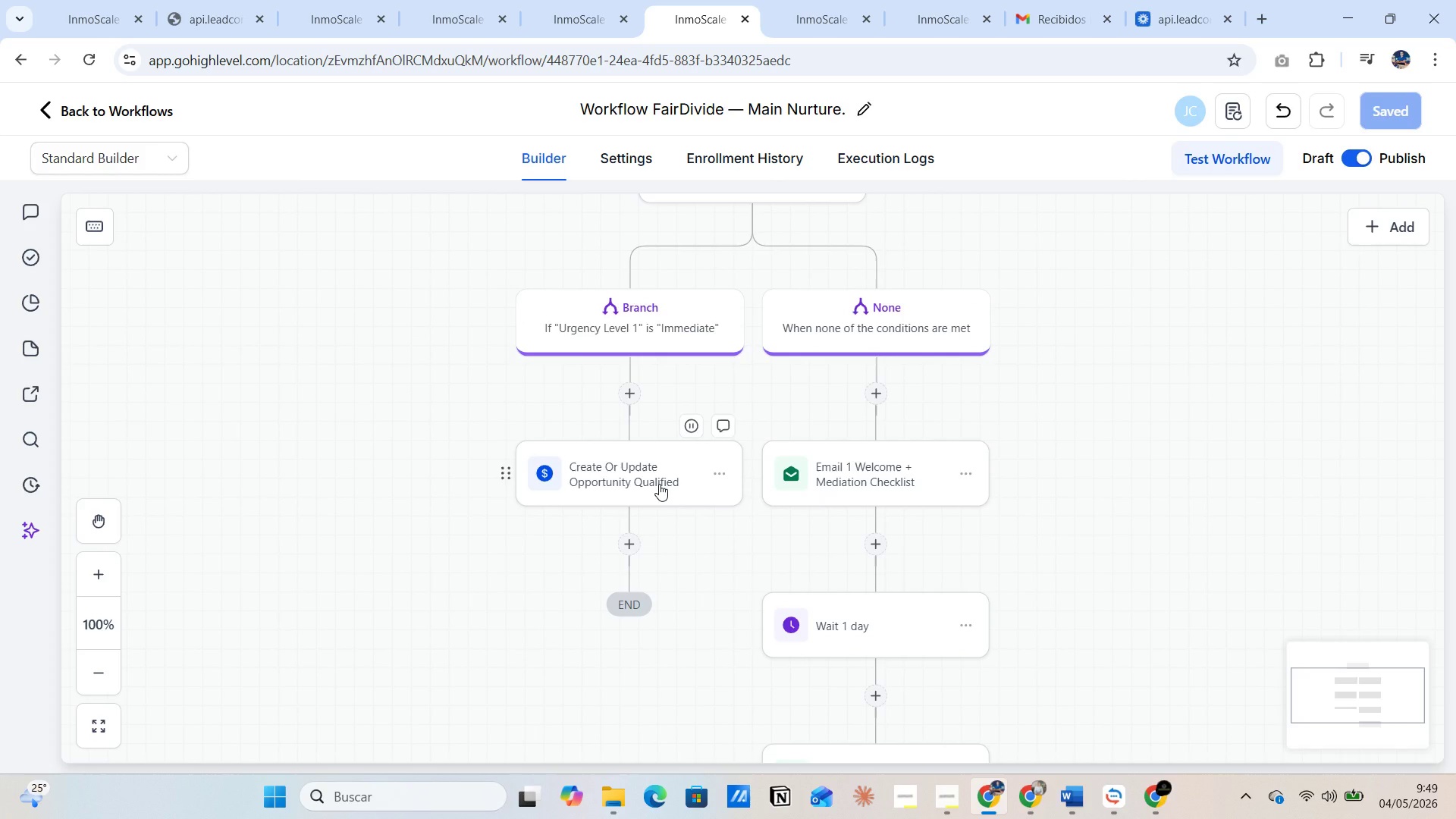 
wait(9.72)
 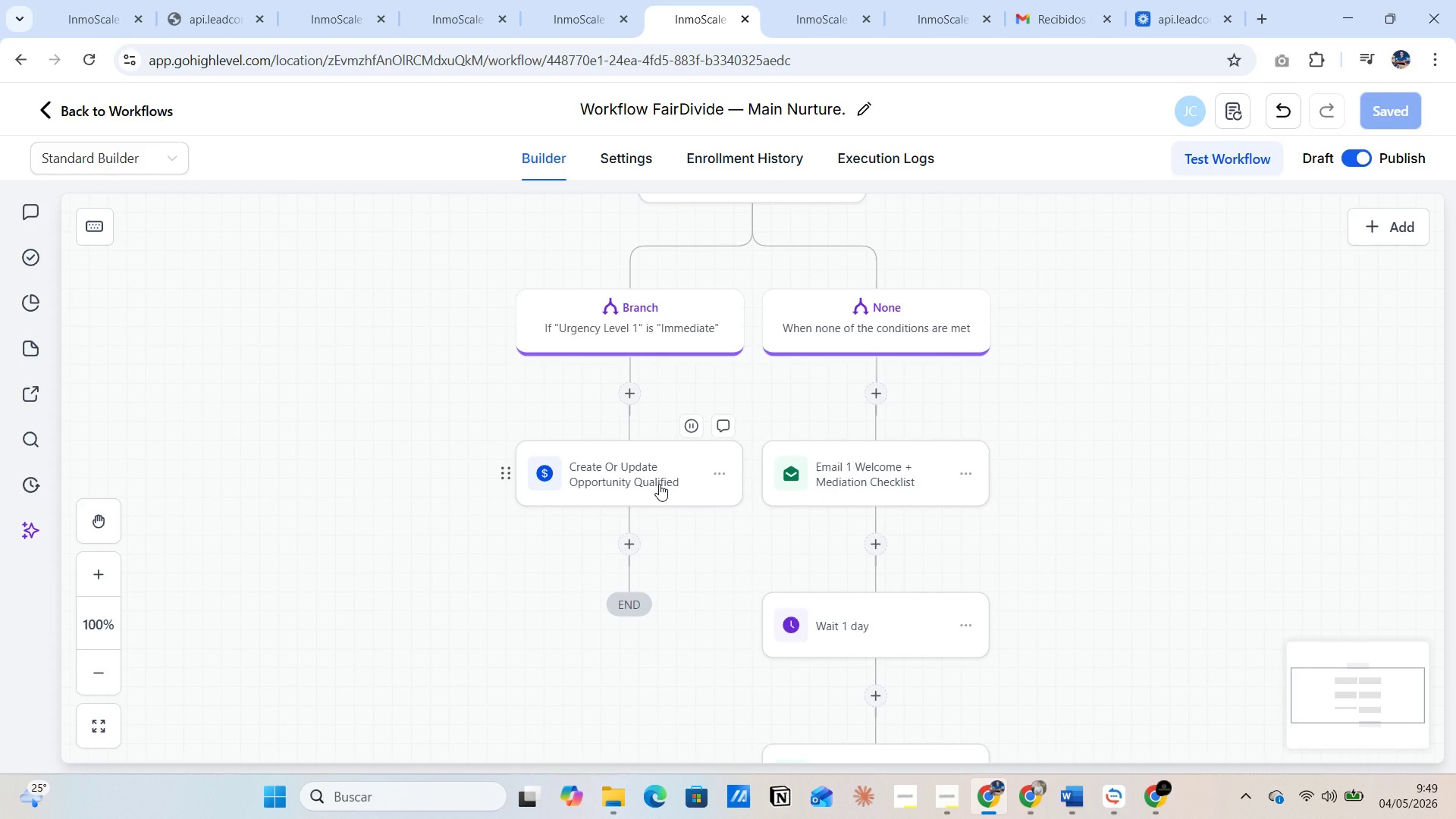 
scroll: coordinate [659, 488], scroll_direction: none, amount: 0.0
 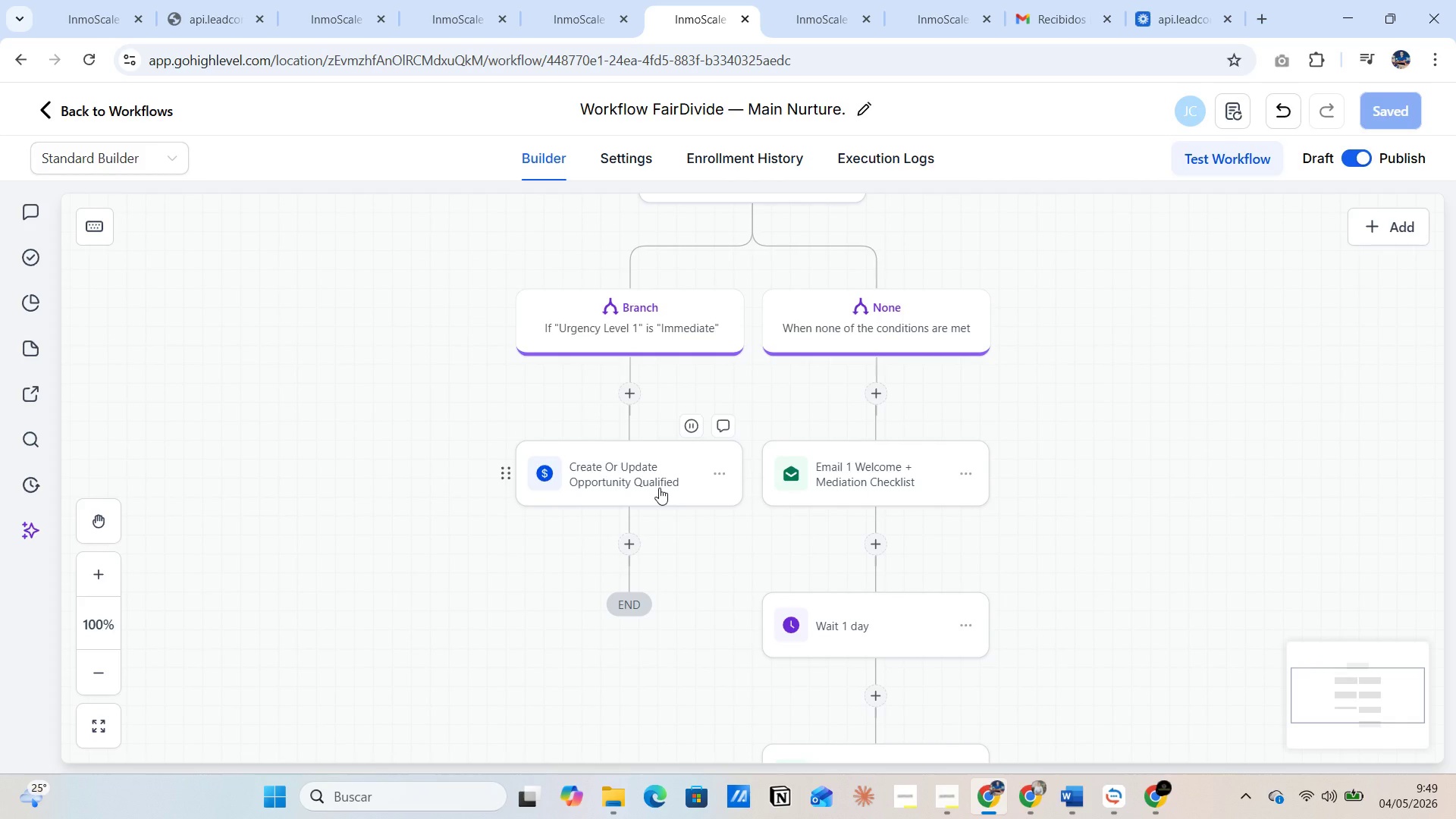 
scroll: coordinate [659, 488], scroll_direction: up, amount: 4.0
 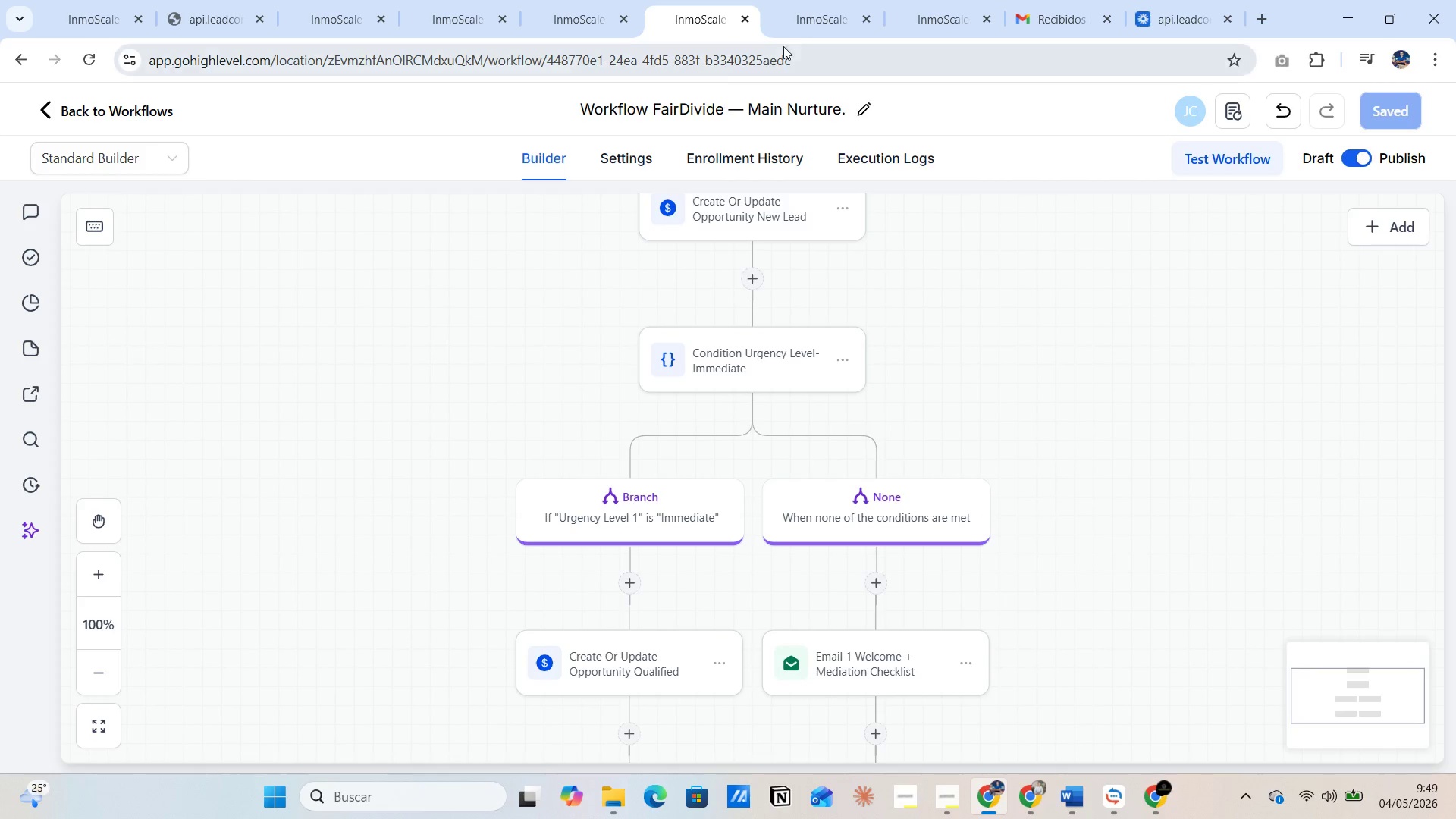 
left_click([800, 24])
 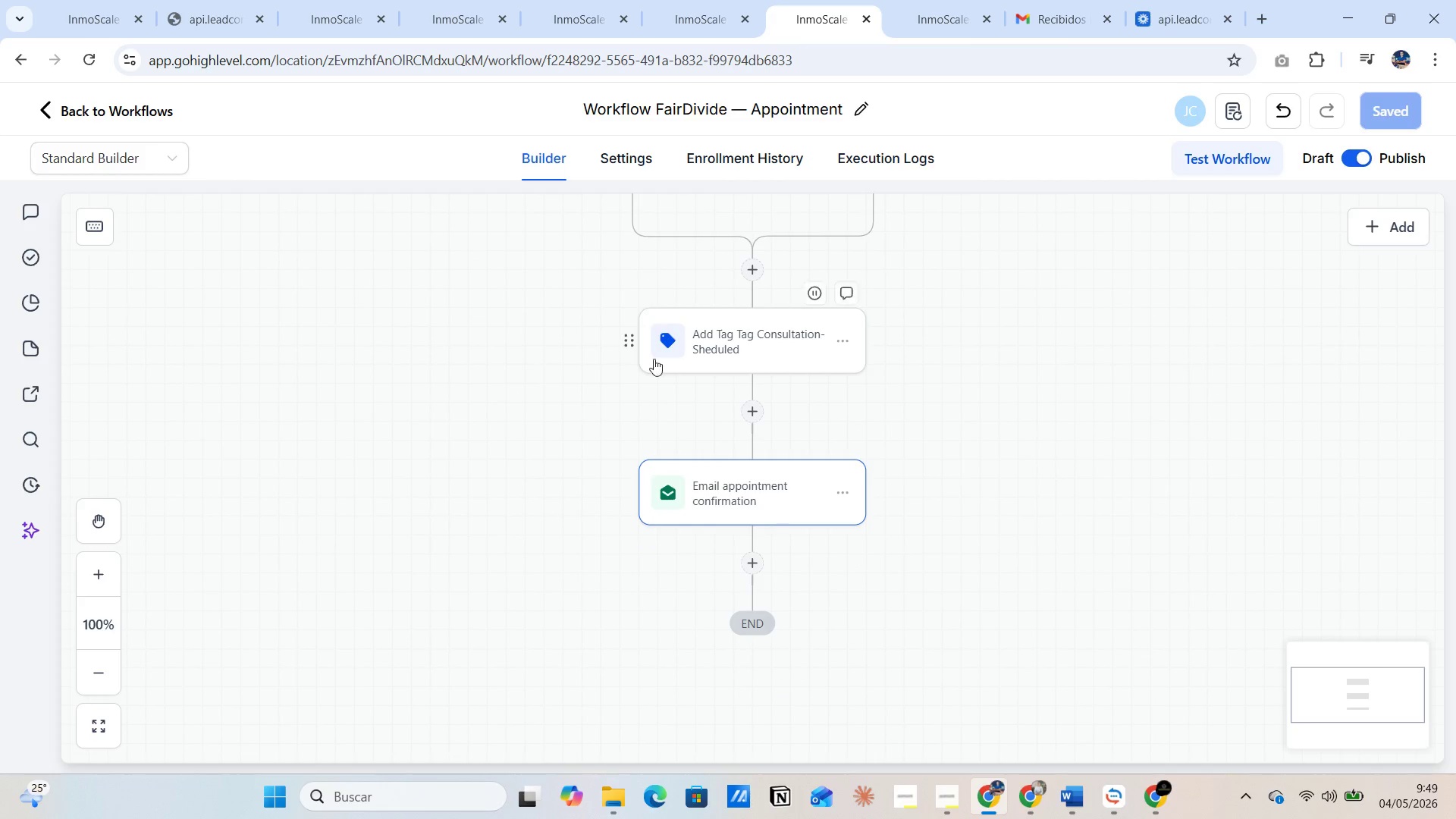 
scroll: coordinate [657, 370], scroll_direction: up, amount: 5.0
 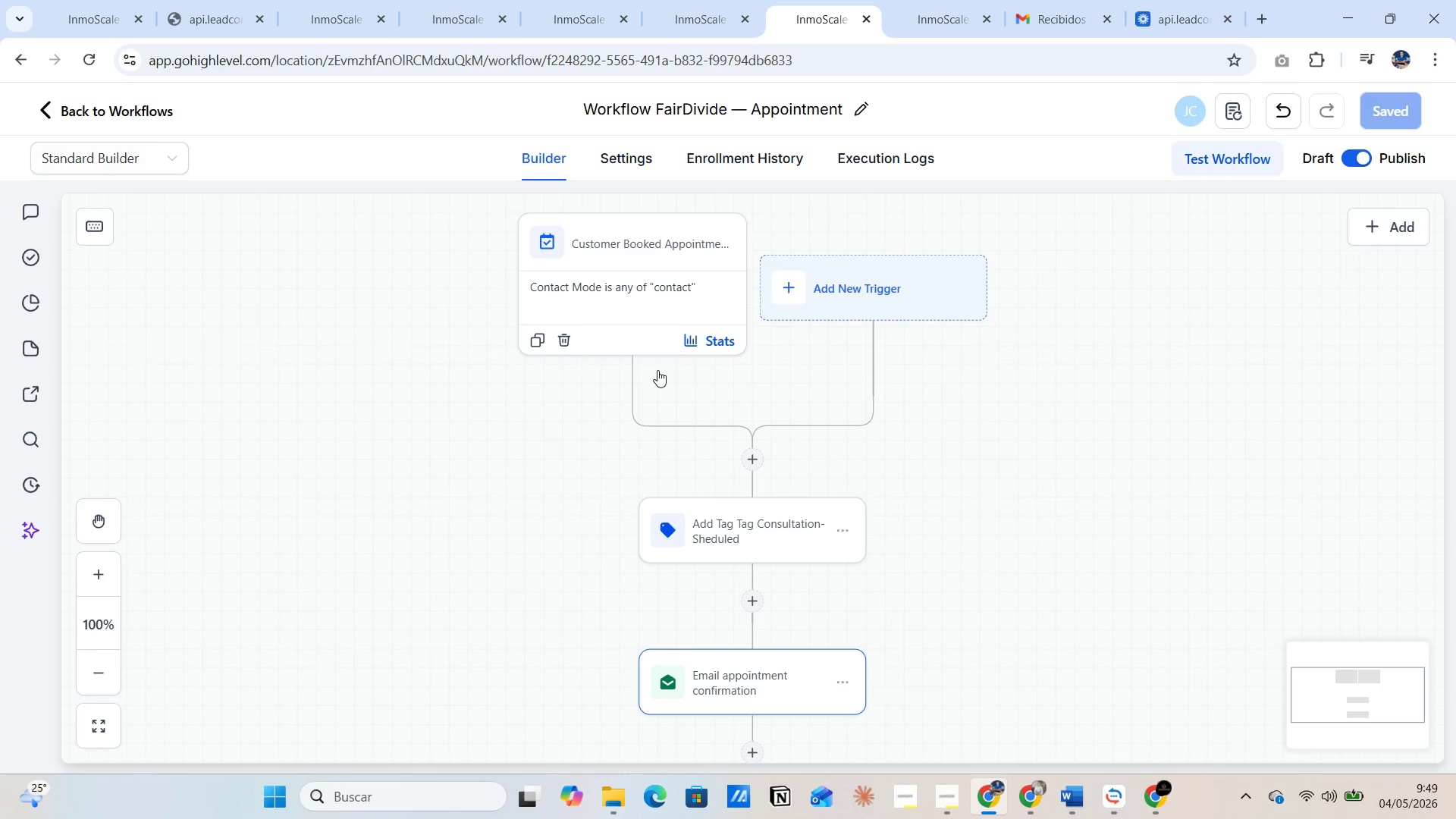 
scroll: coordinate [657, 370], scroll_direction: down, amount: 1.0
 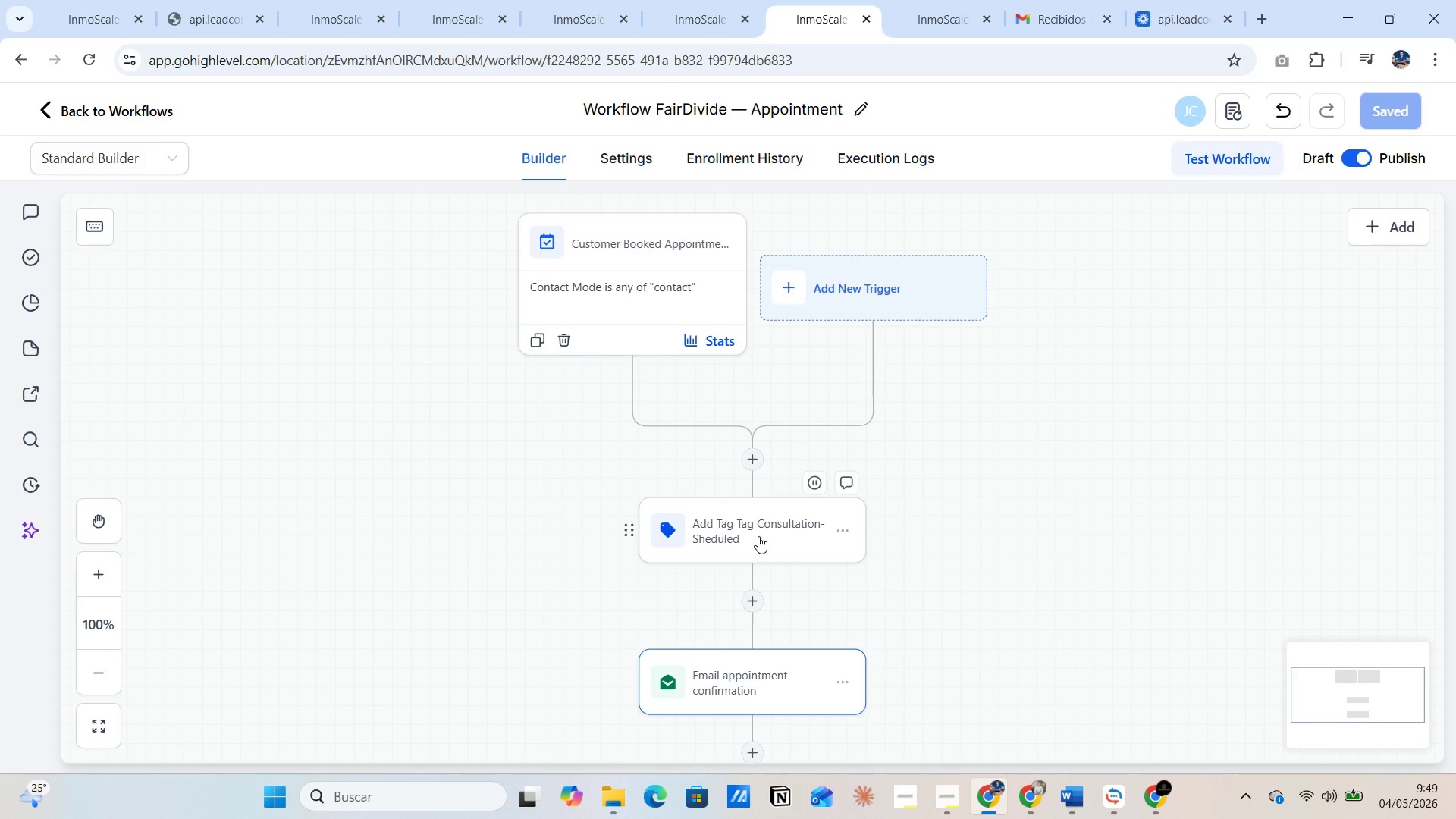 
wait(5.55)
 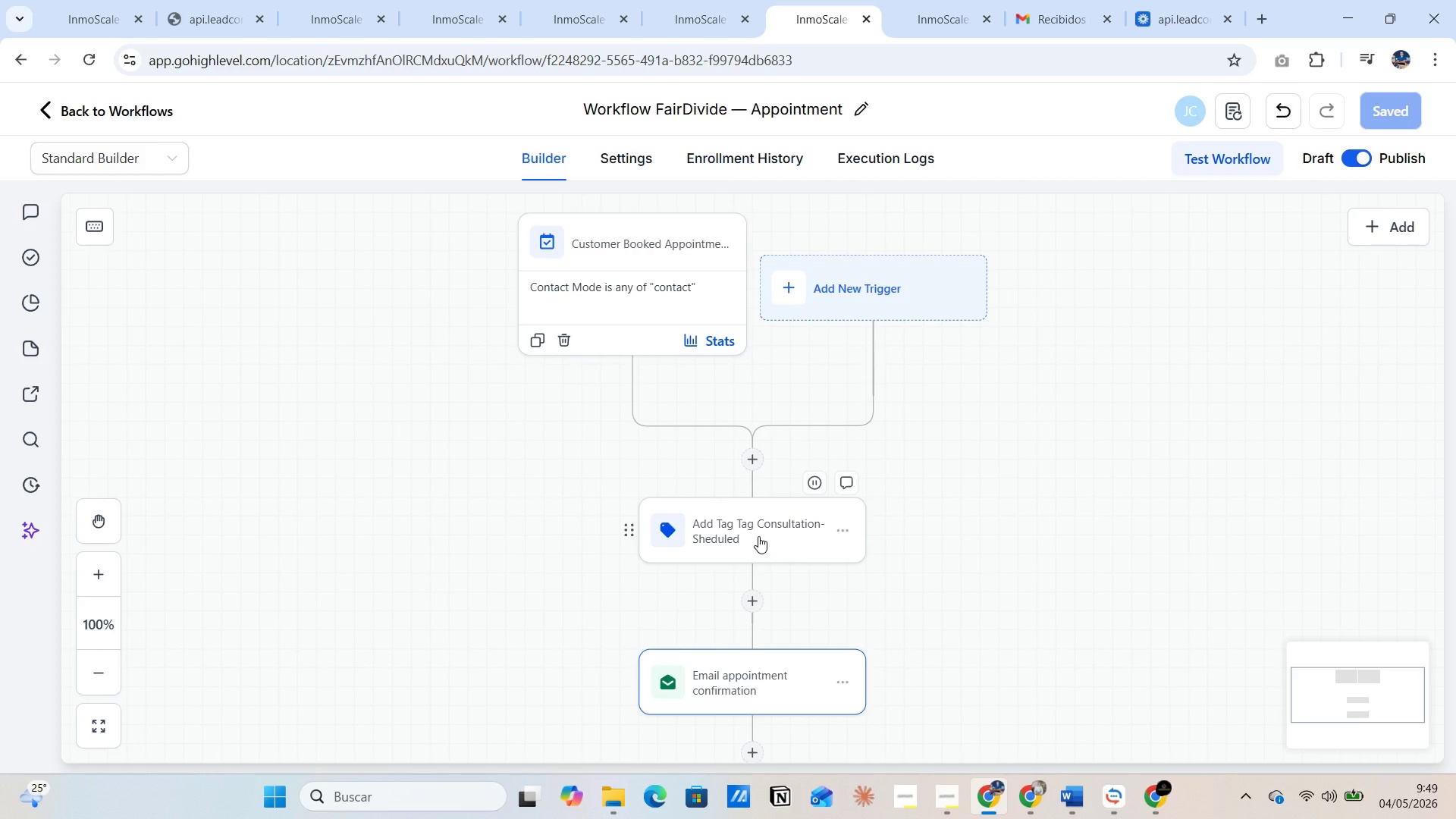 
left_click([697, 28])
 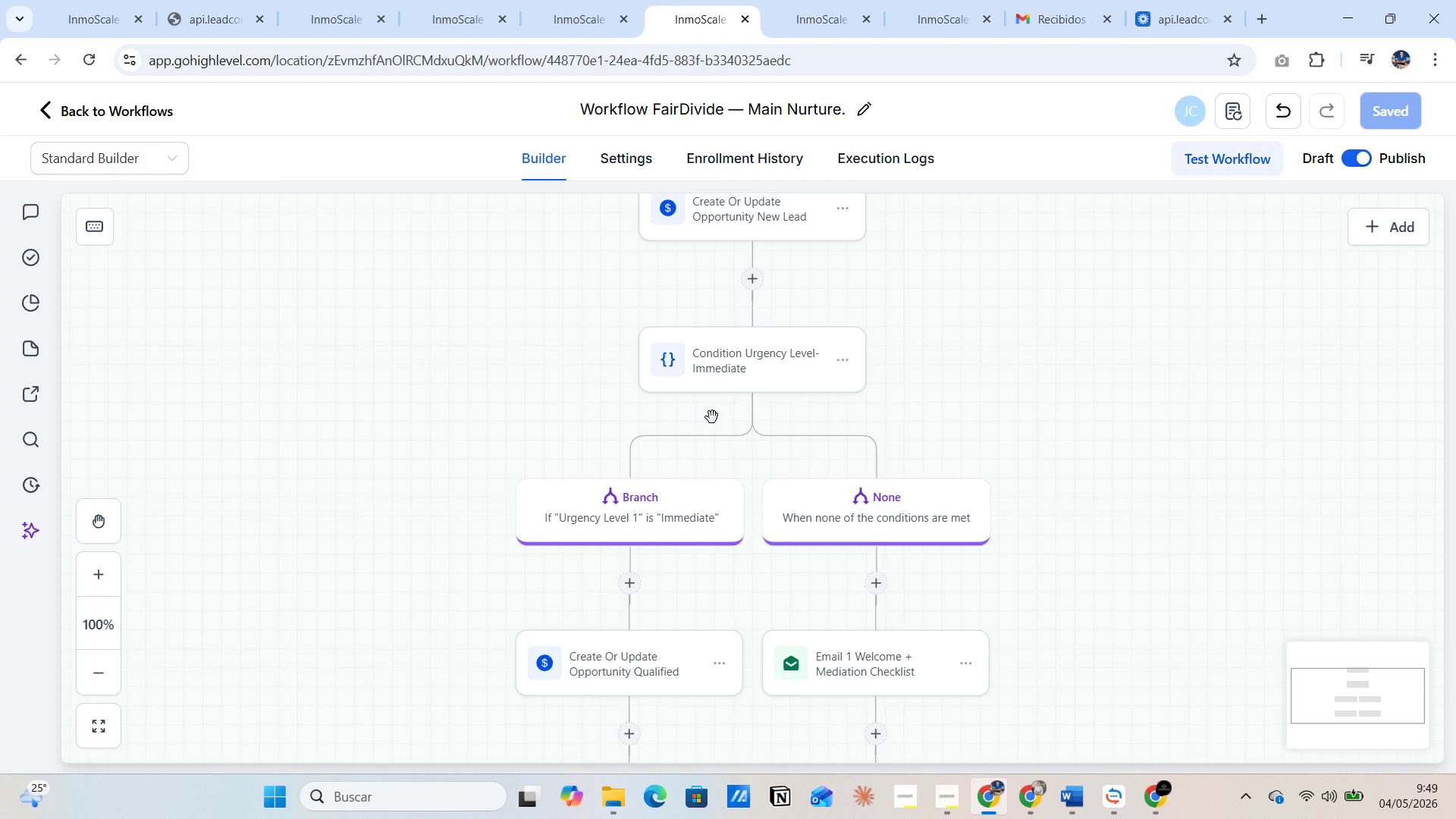 
scroll: coordinate [712, 417], scroll_direction: up, amount: 1.0
 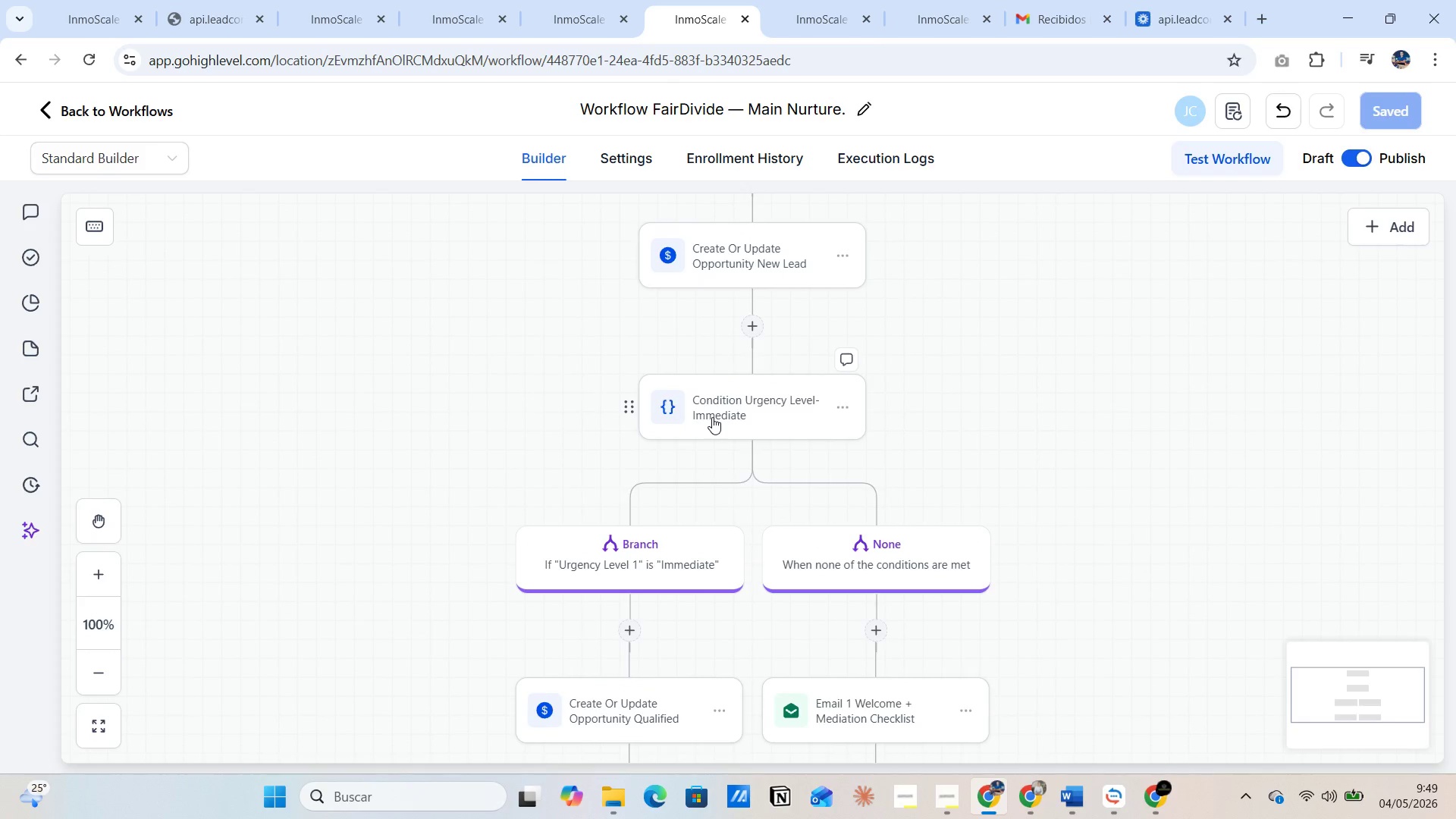 
scroll: coordinate [712, 417], scroll_direction: down, amount: 6.0
 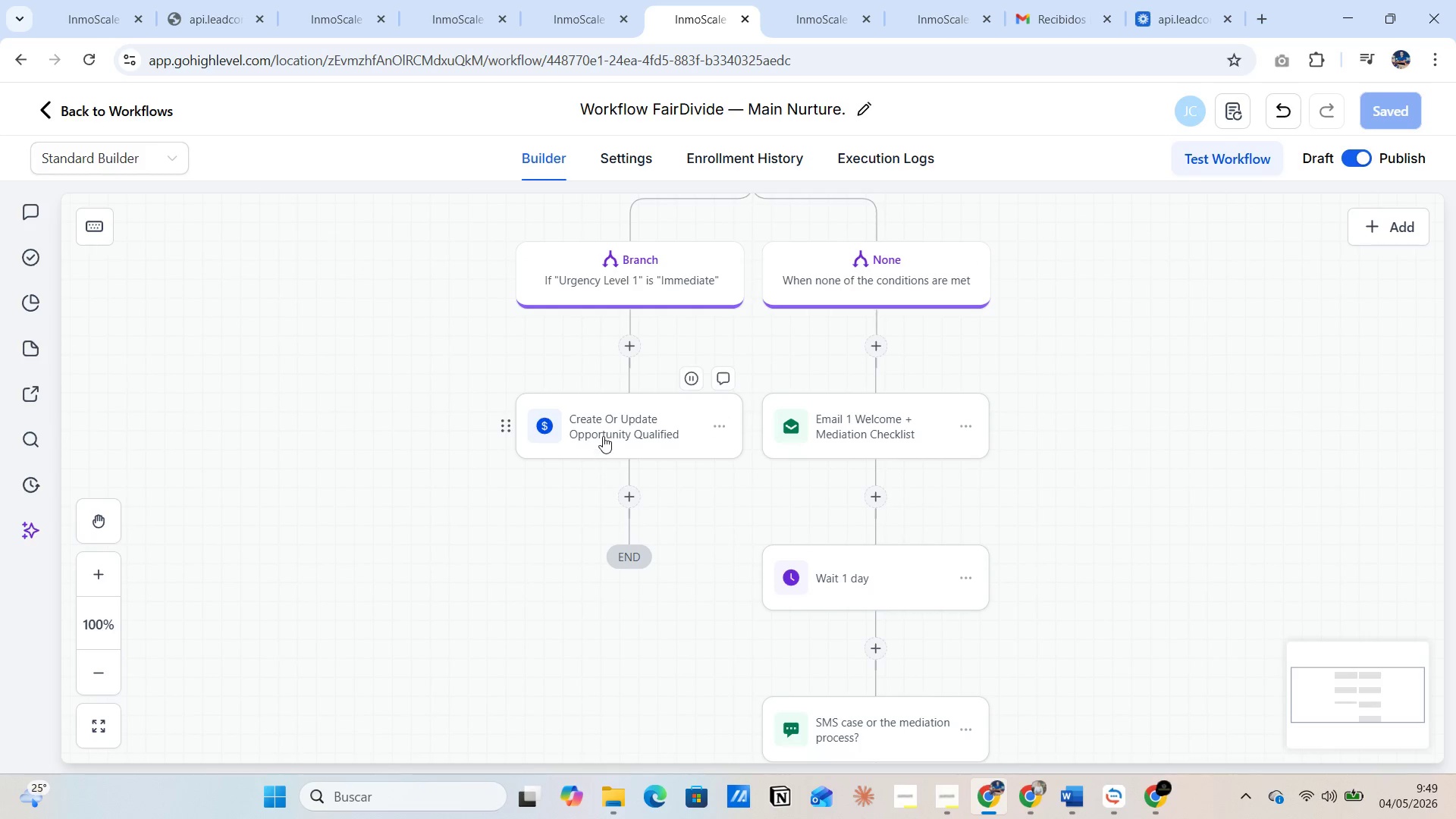 
wait(7.08)
 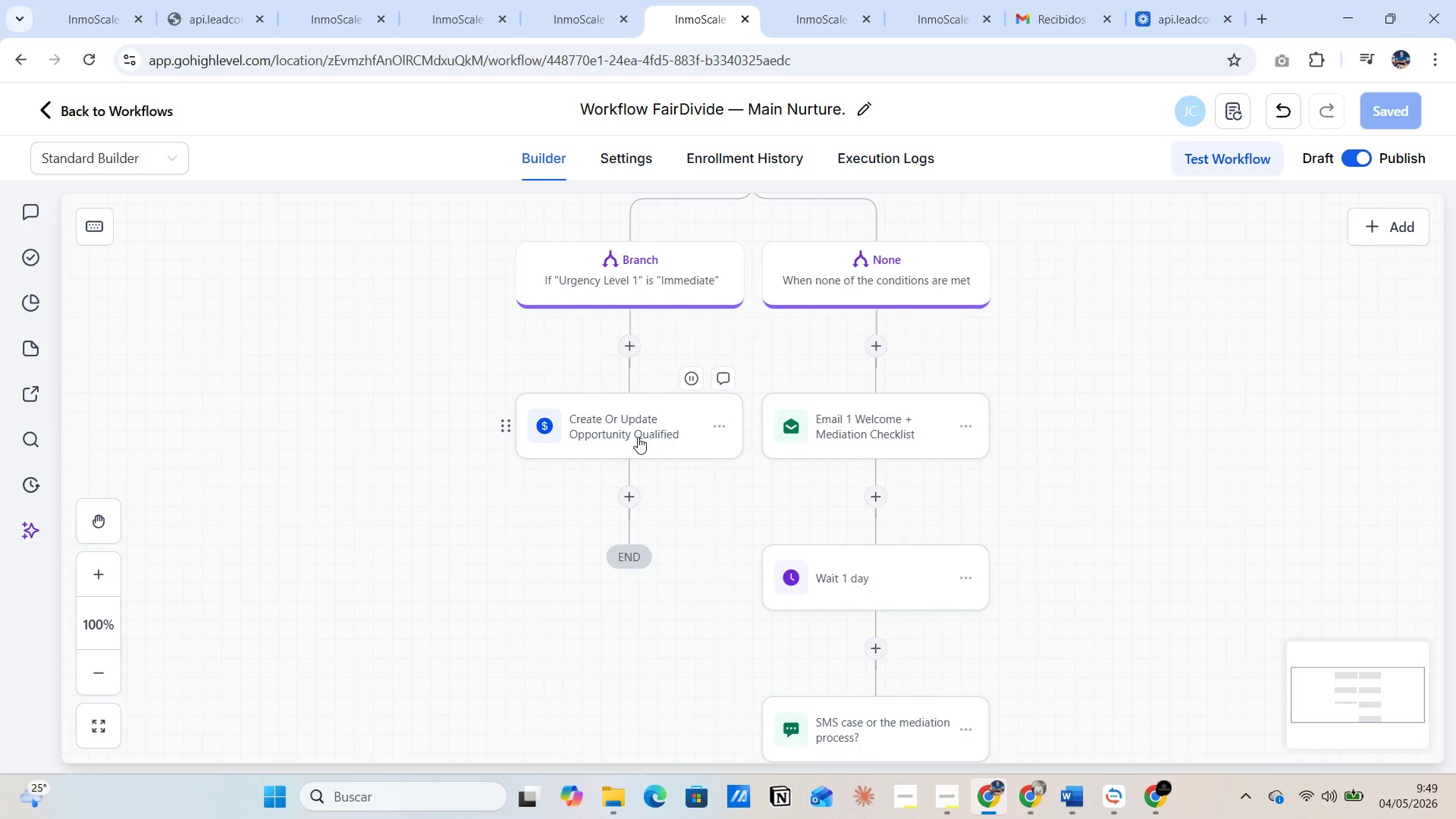 
left_click([218, 20])
 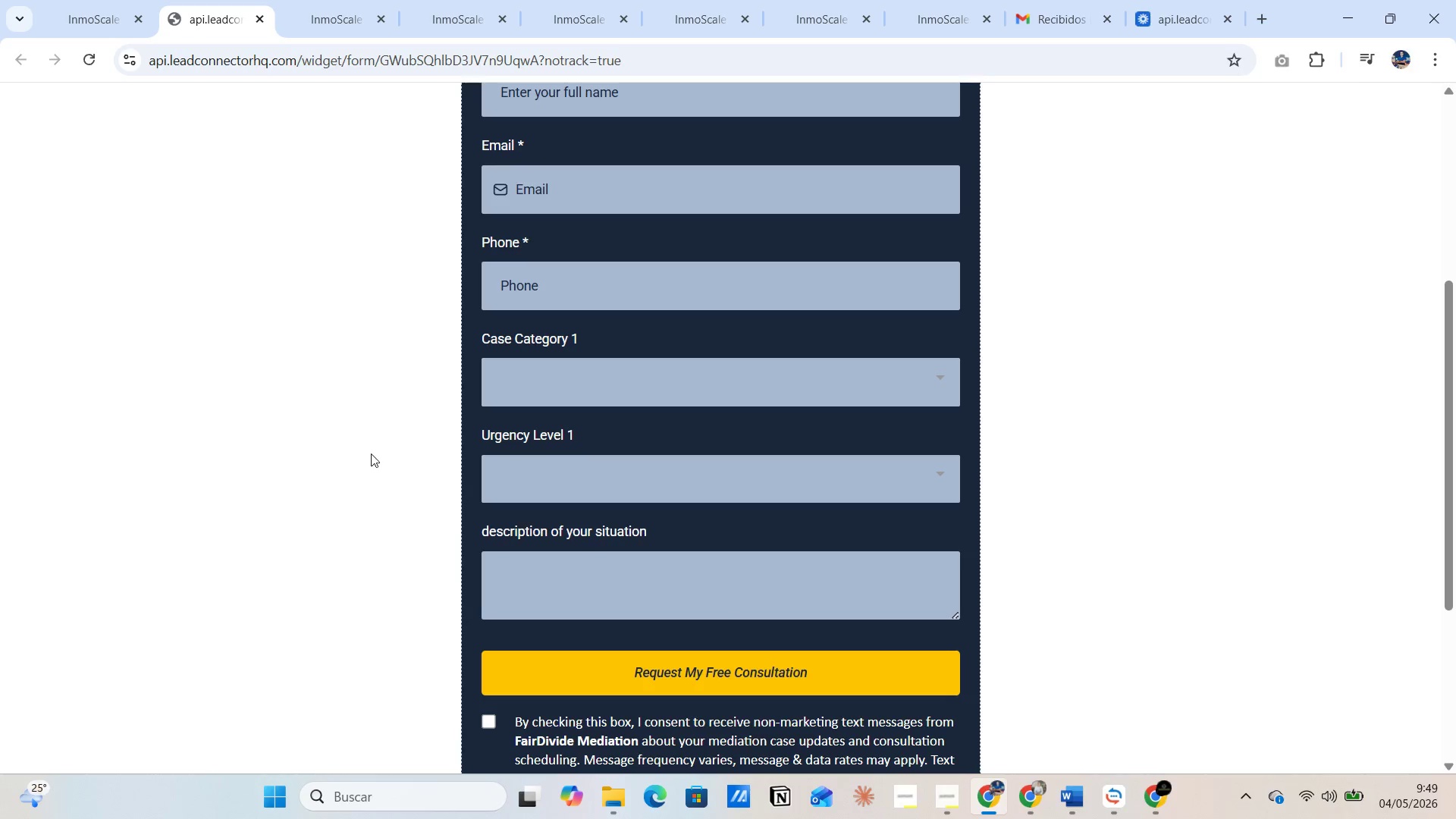 
scroll: coordinate [336, 438], scroll_direction: up, amount: 8.0
 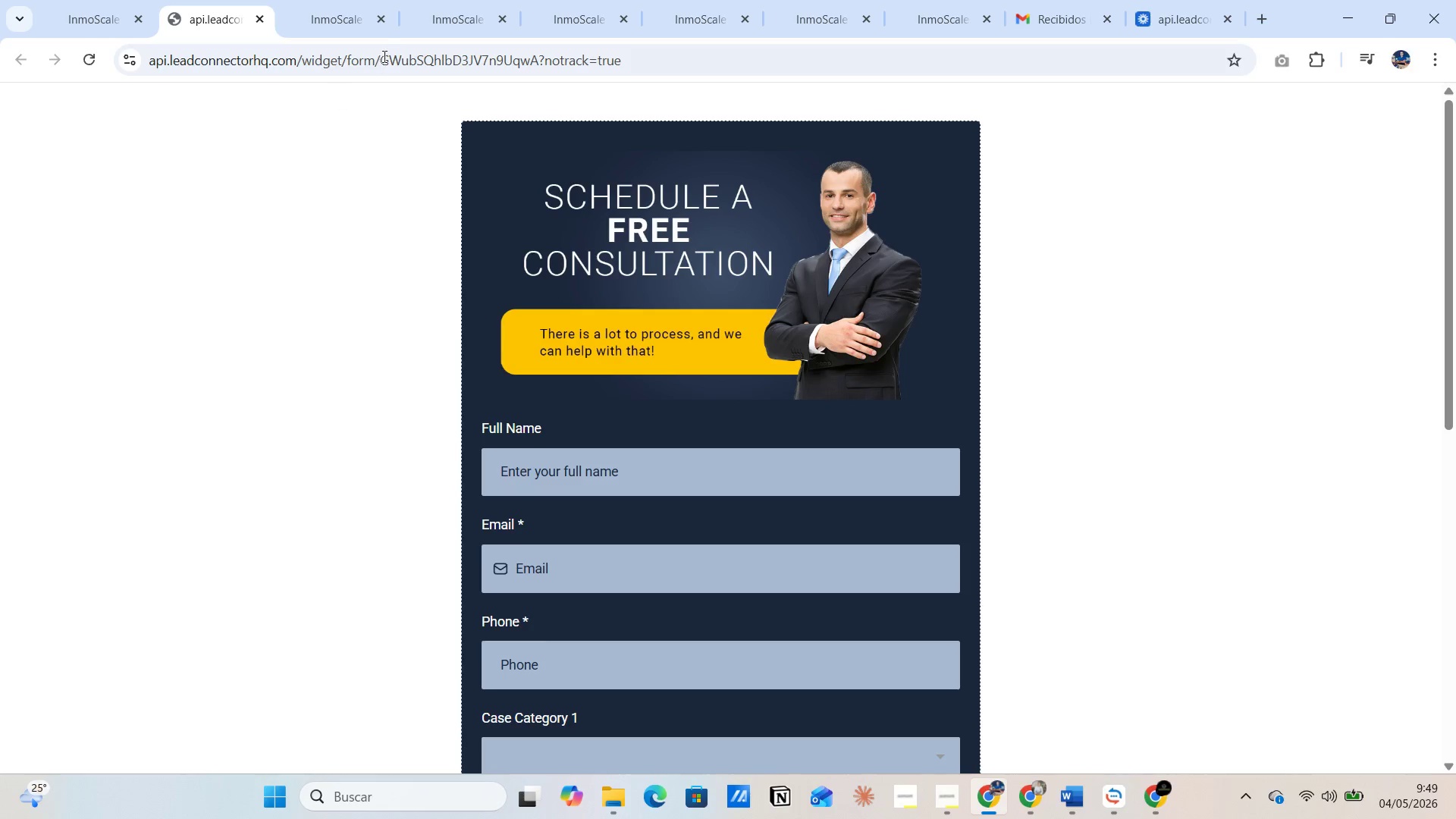 
left_click([344, 10])
 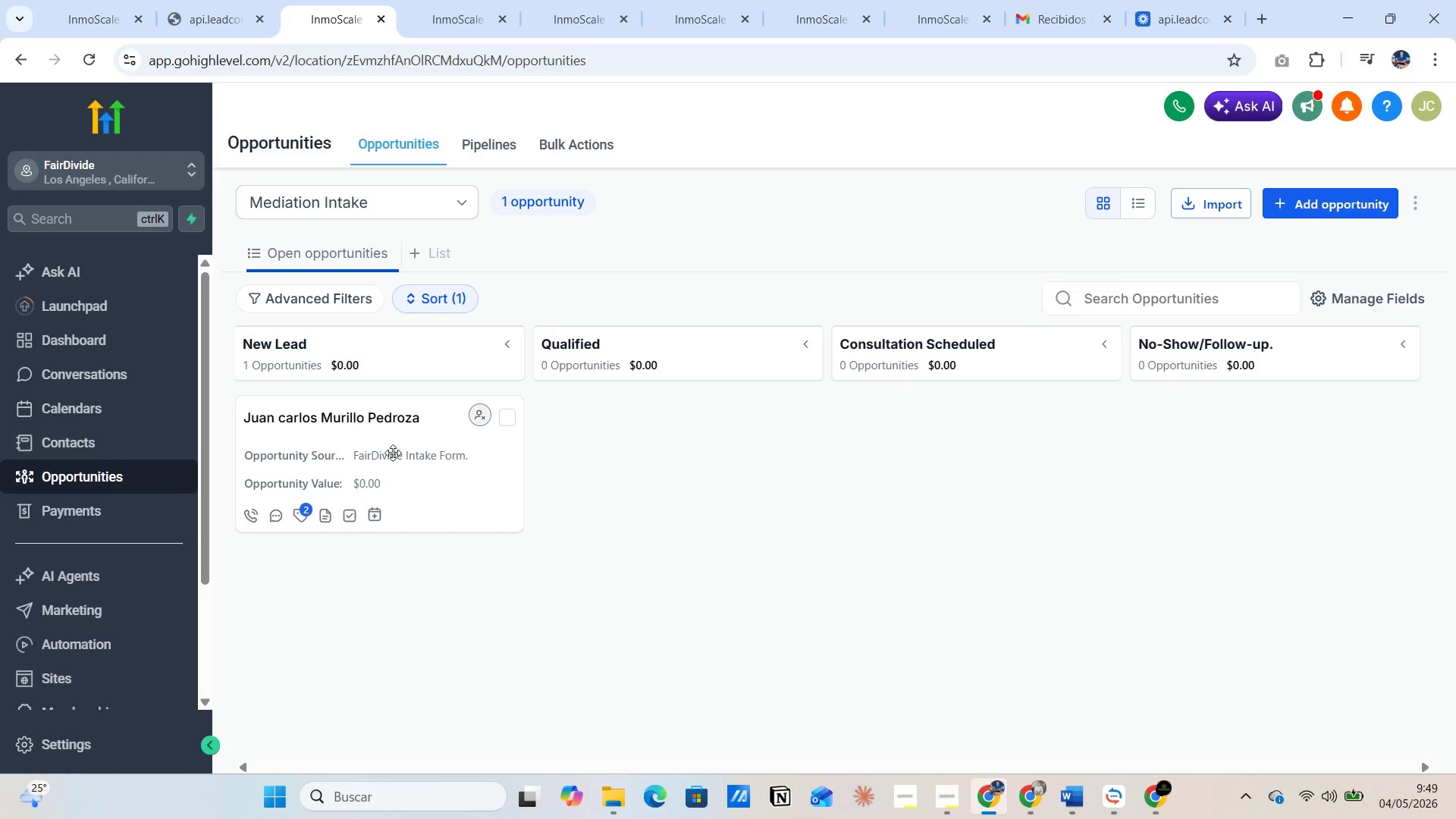 
left_click([371, 455])
 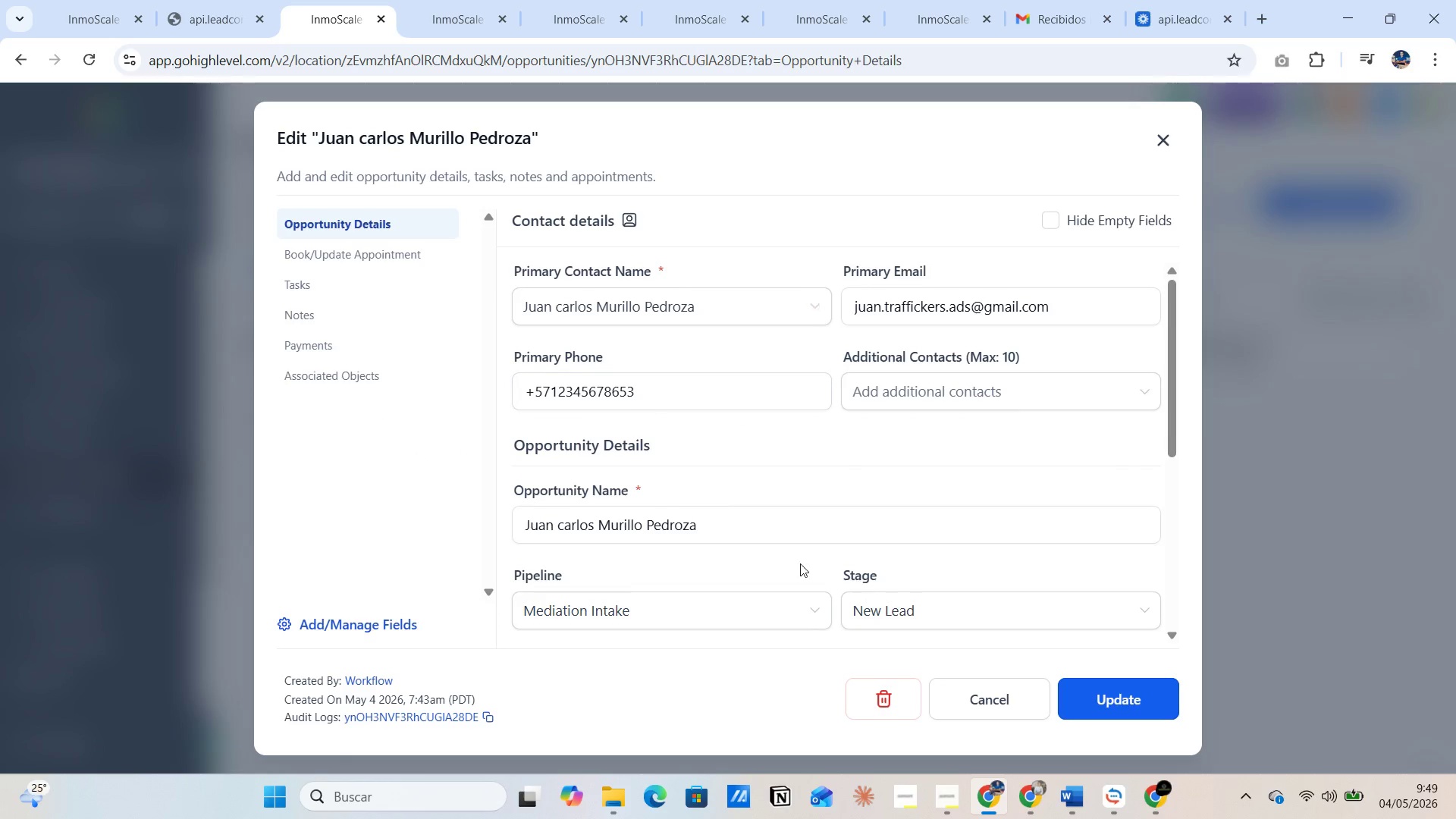 
left_click([893, 697])
 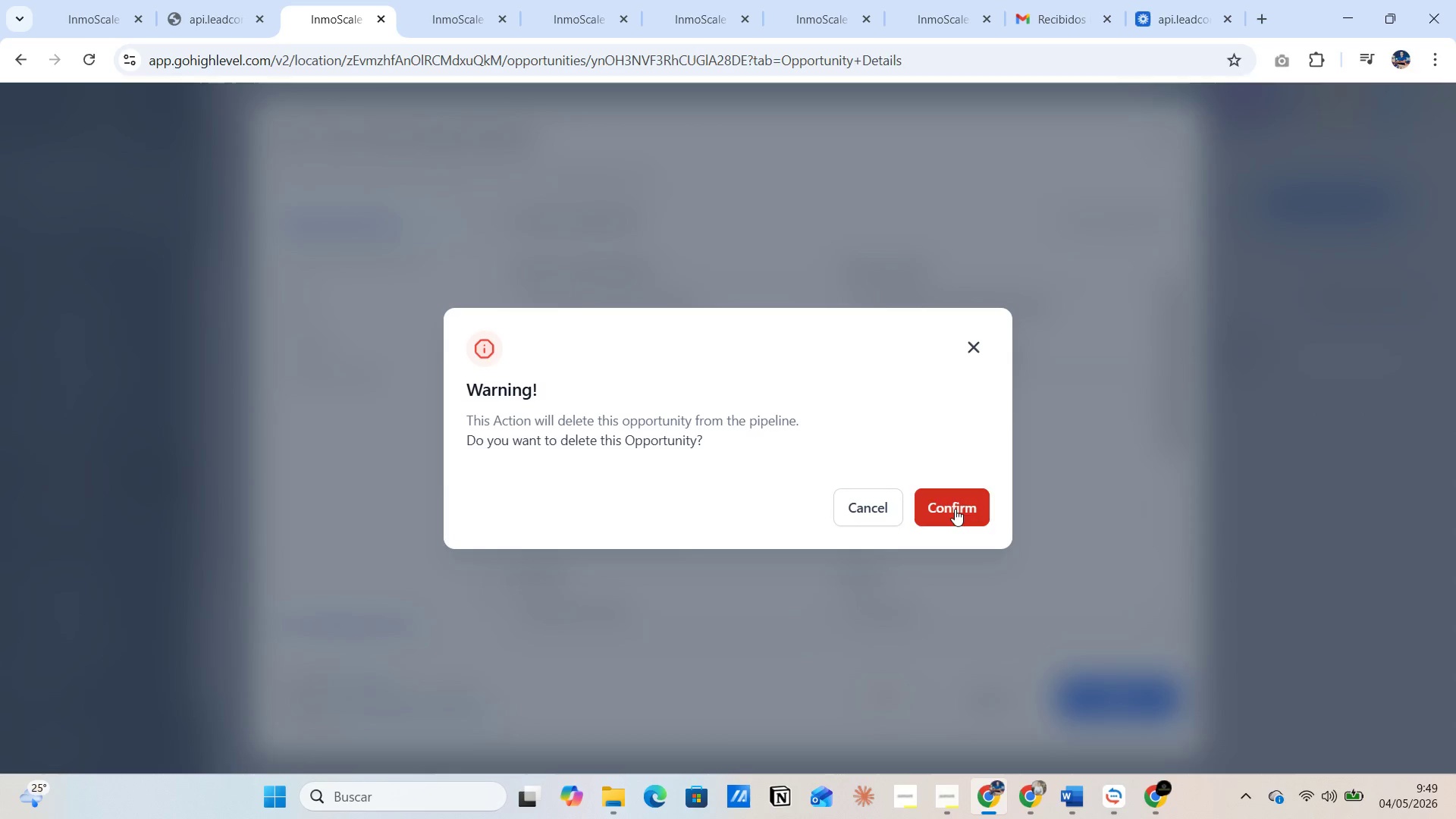 
left_click([955, 500])
 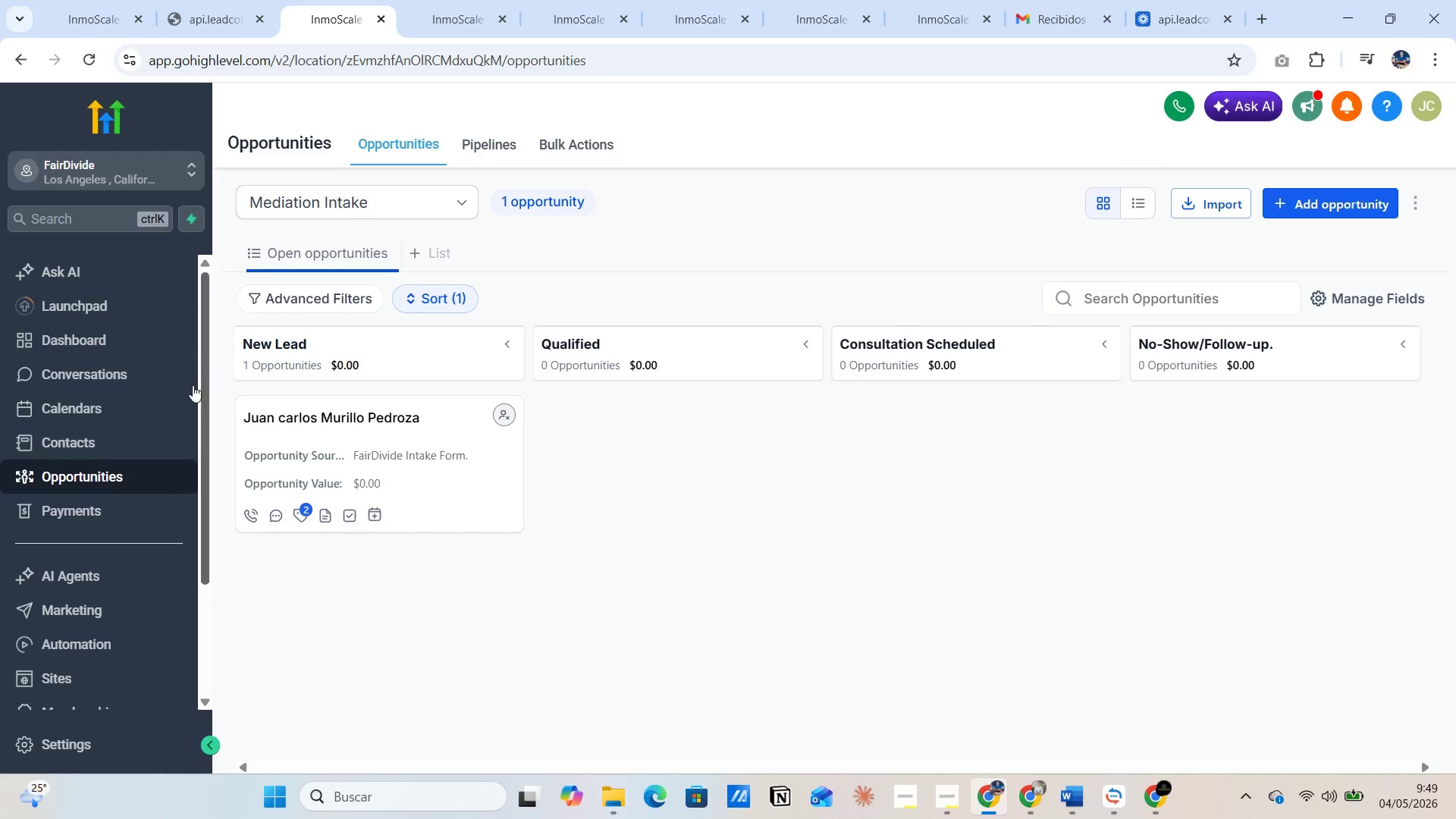 
left_click([77, 446])
 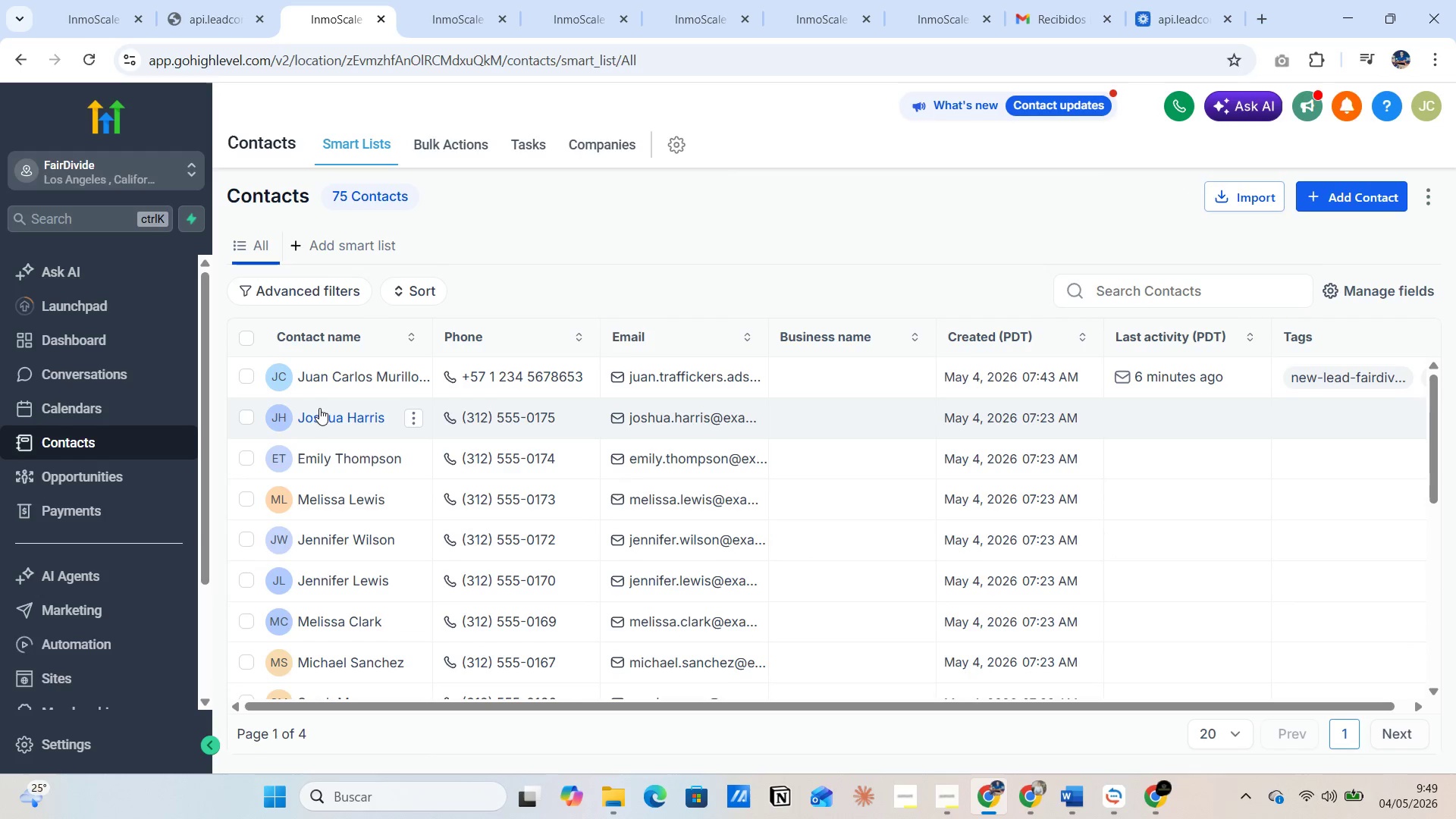 
wait(5.53)
 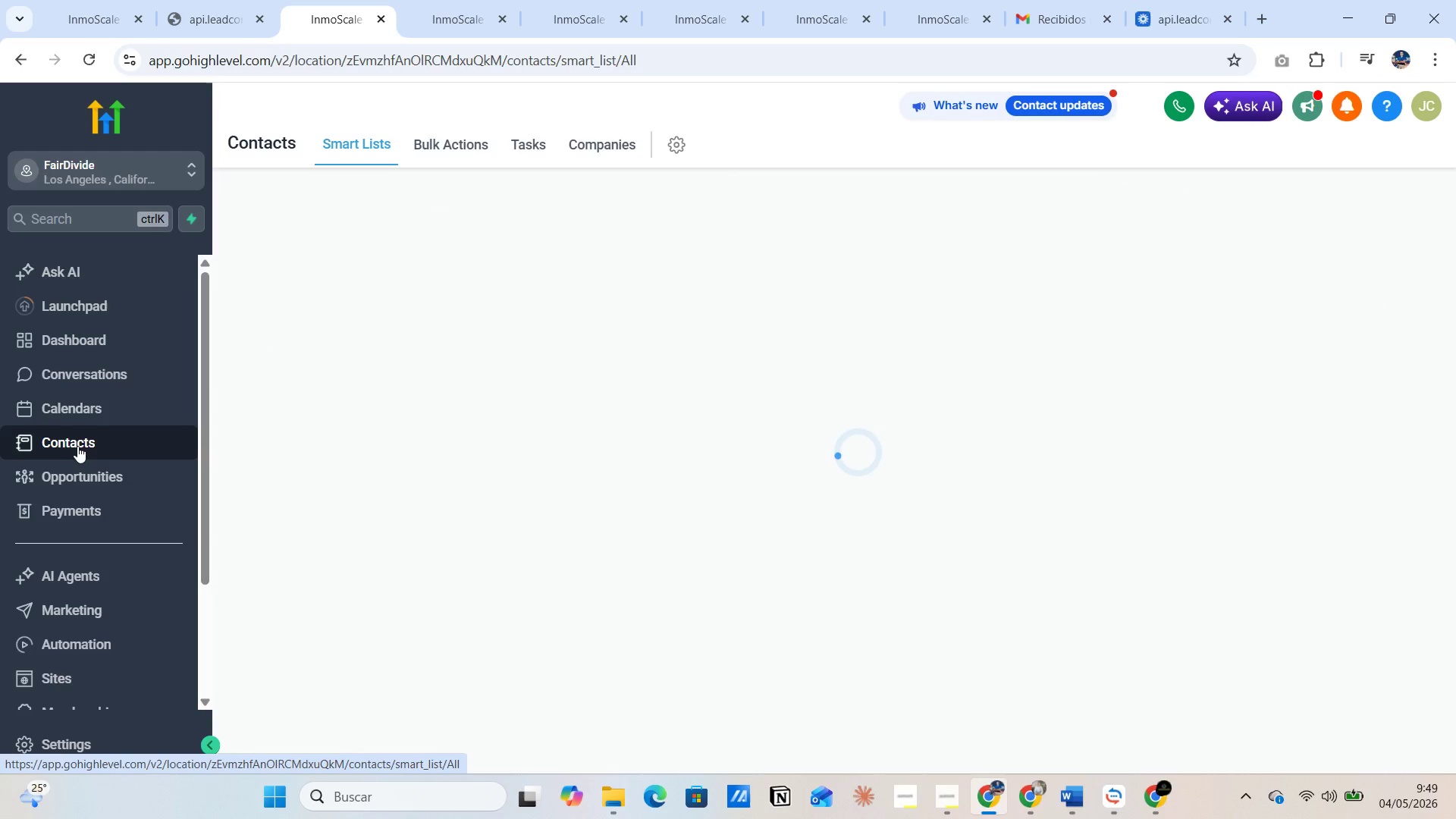 
left_click([240, 378])
 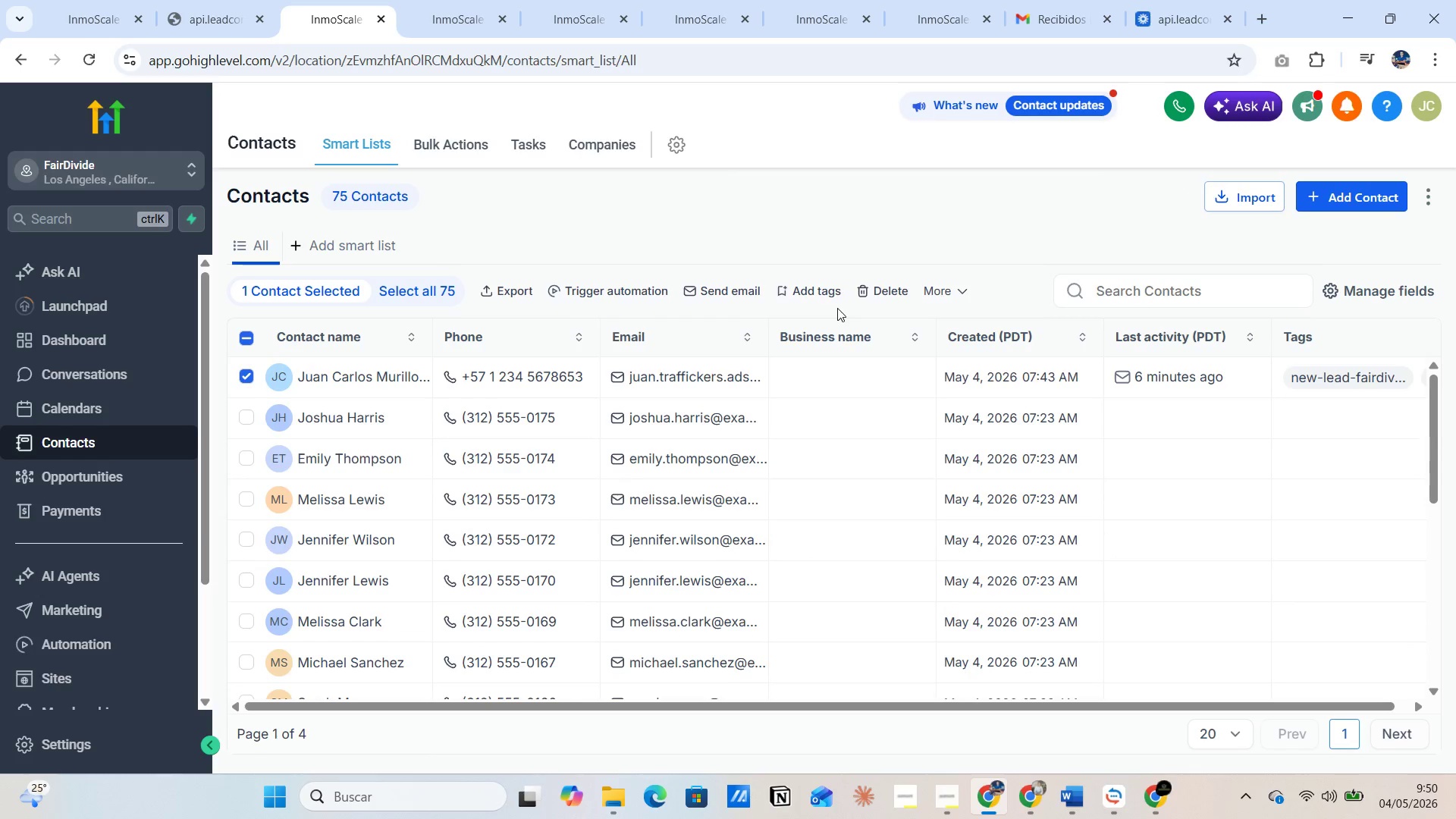 
left_click([873, 287])